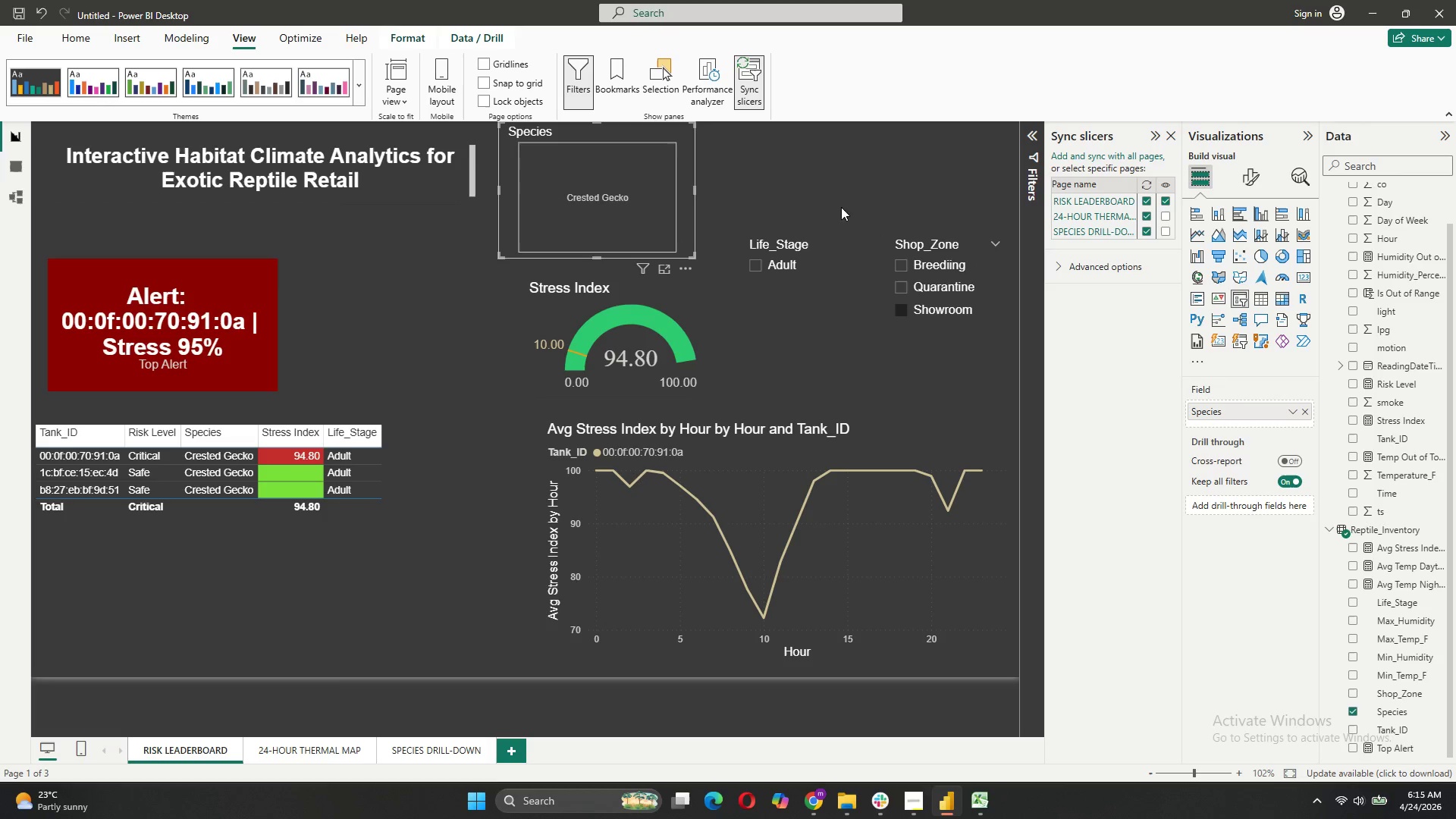 
left_click([907, 157])
 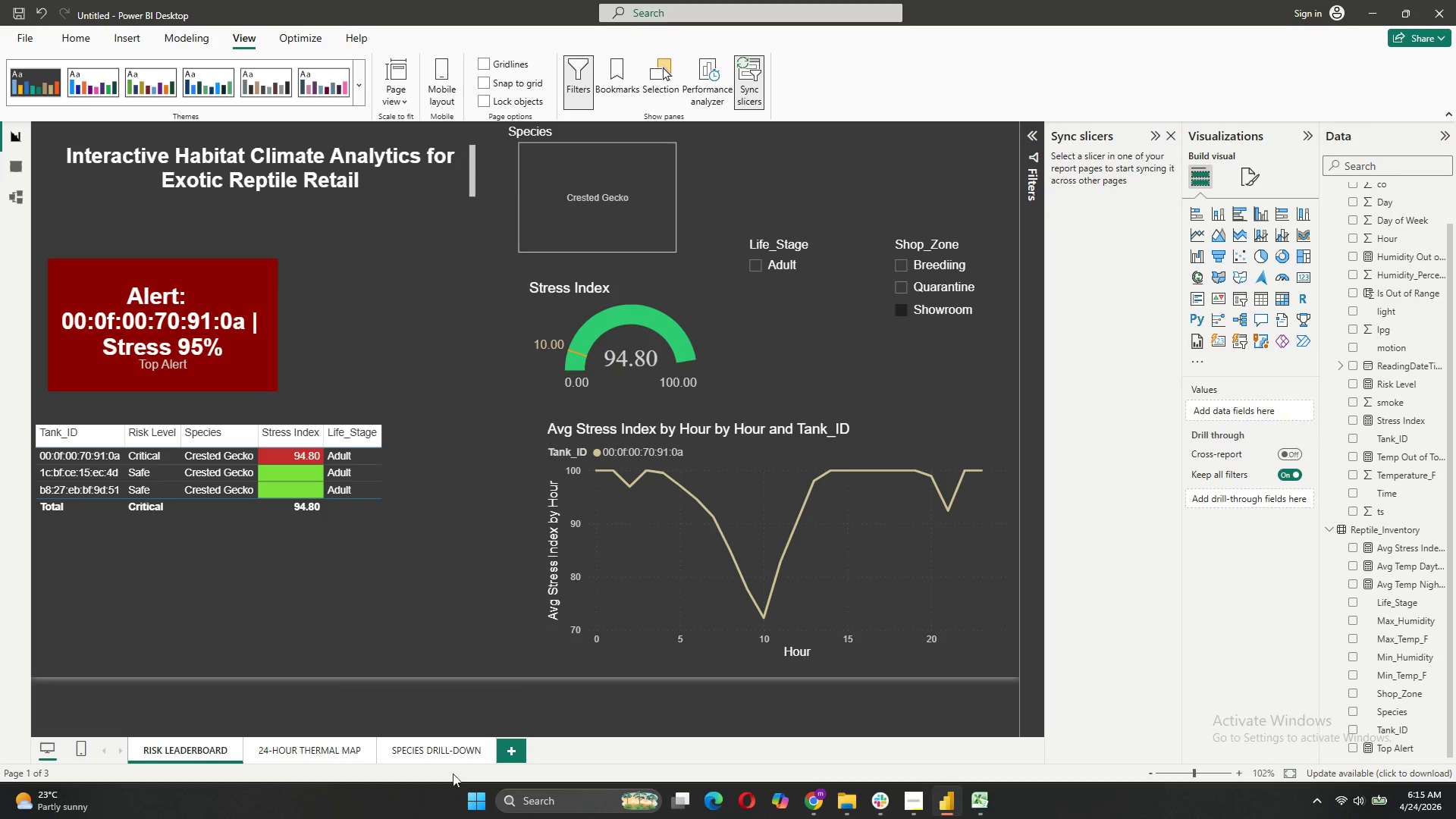 
left_click([345, 746])
 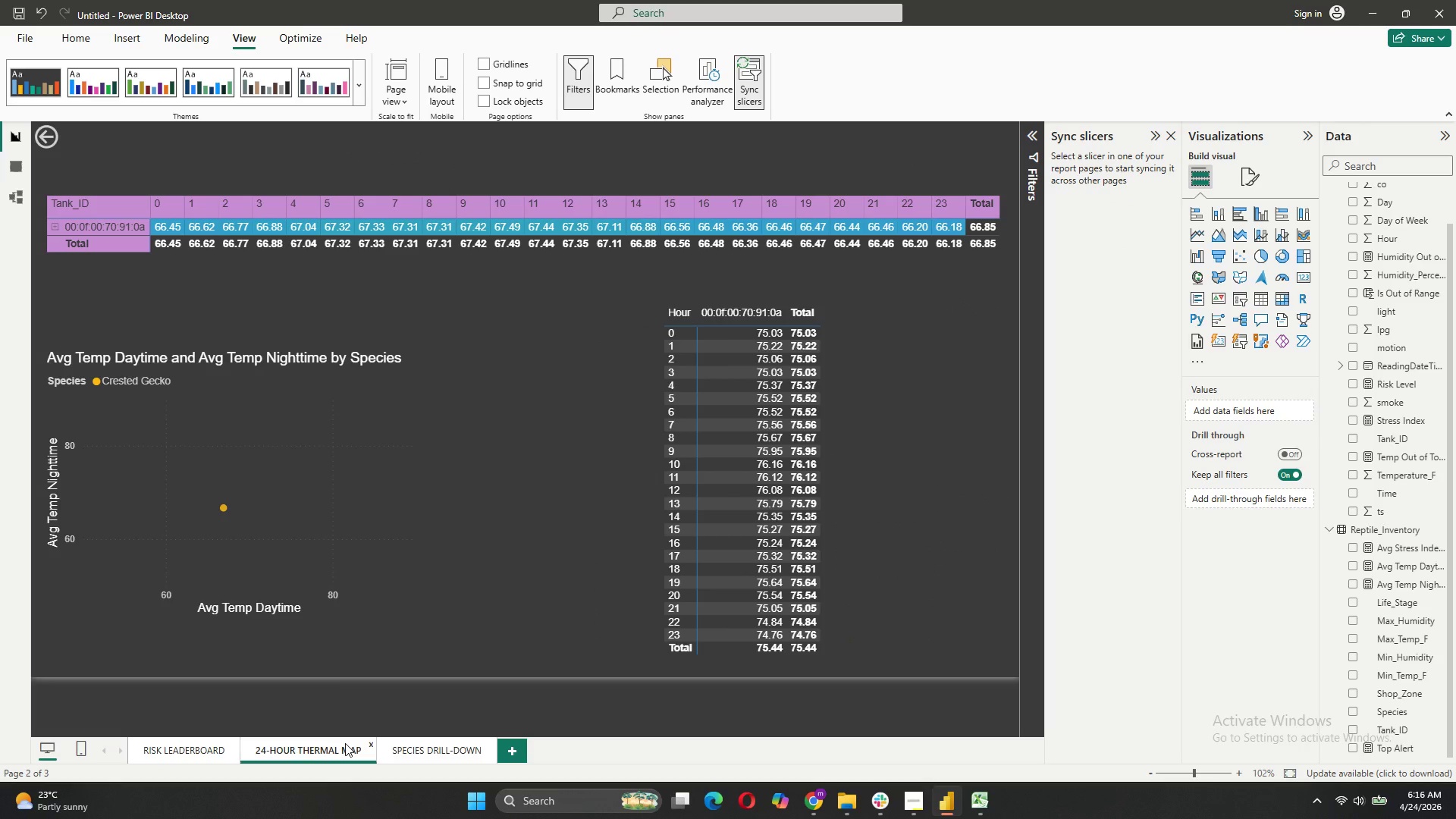 
left_click([425, 747])
 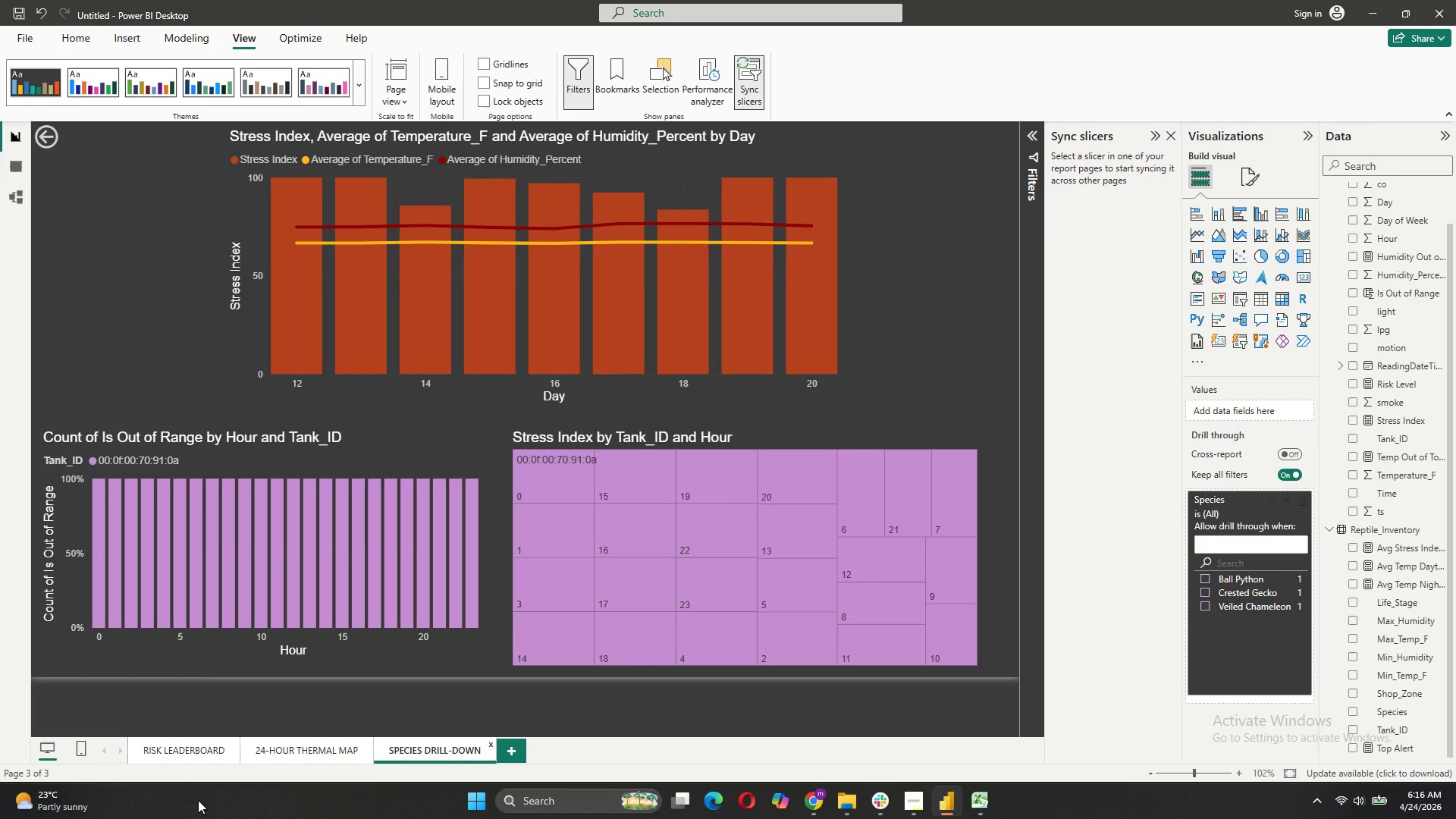 
left_click([174, 746])
 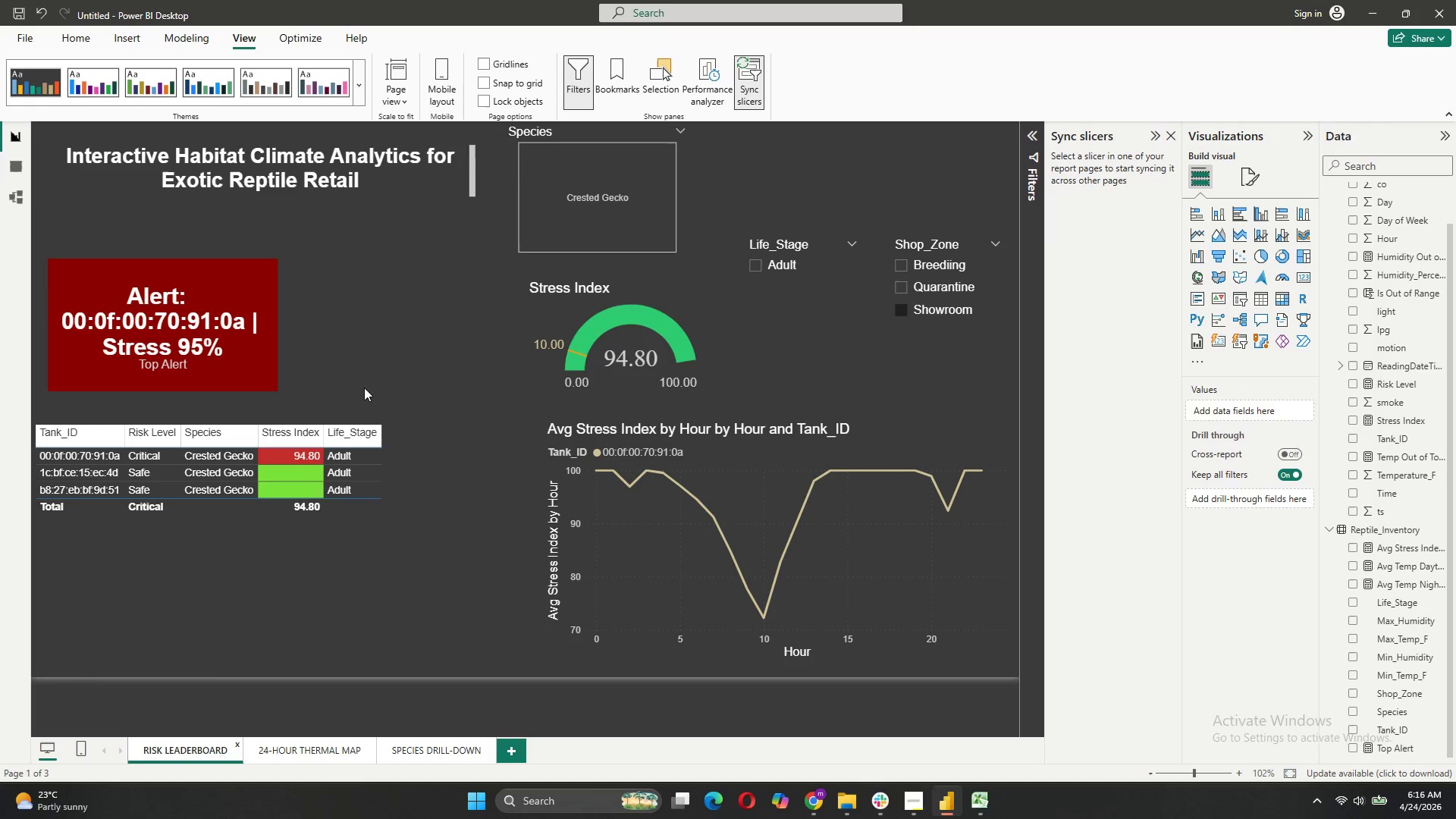 
left_click([556, 169])
 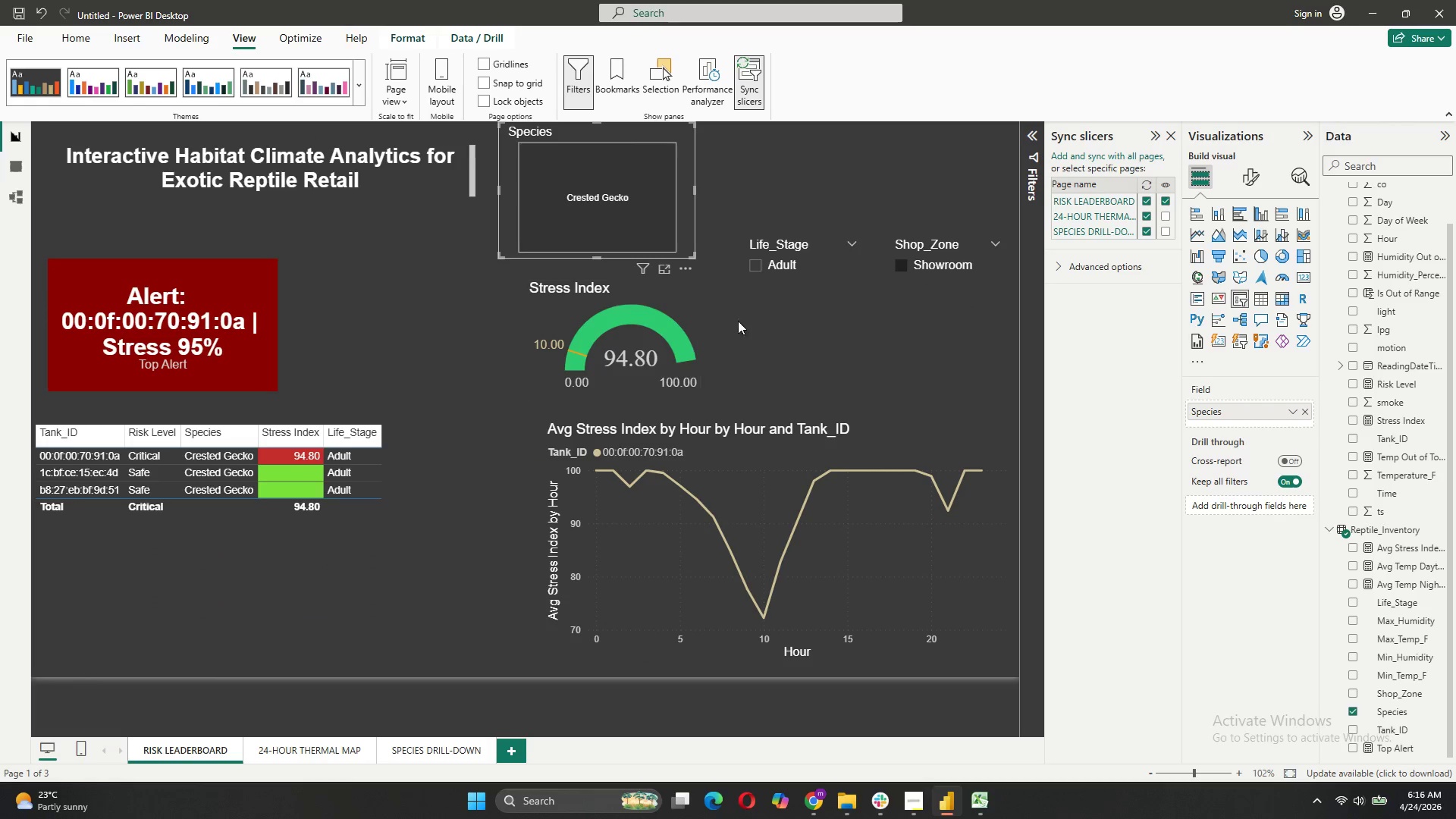 
scroll: coordinate [739, 322], scroll_direction: up, amount: 2.0
 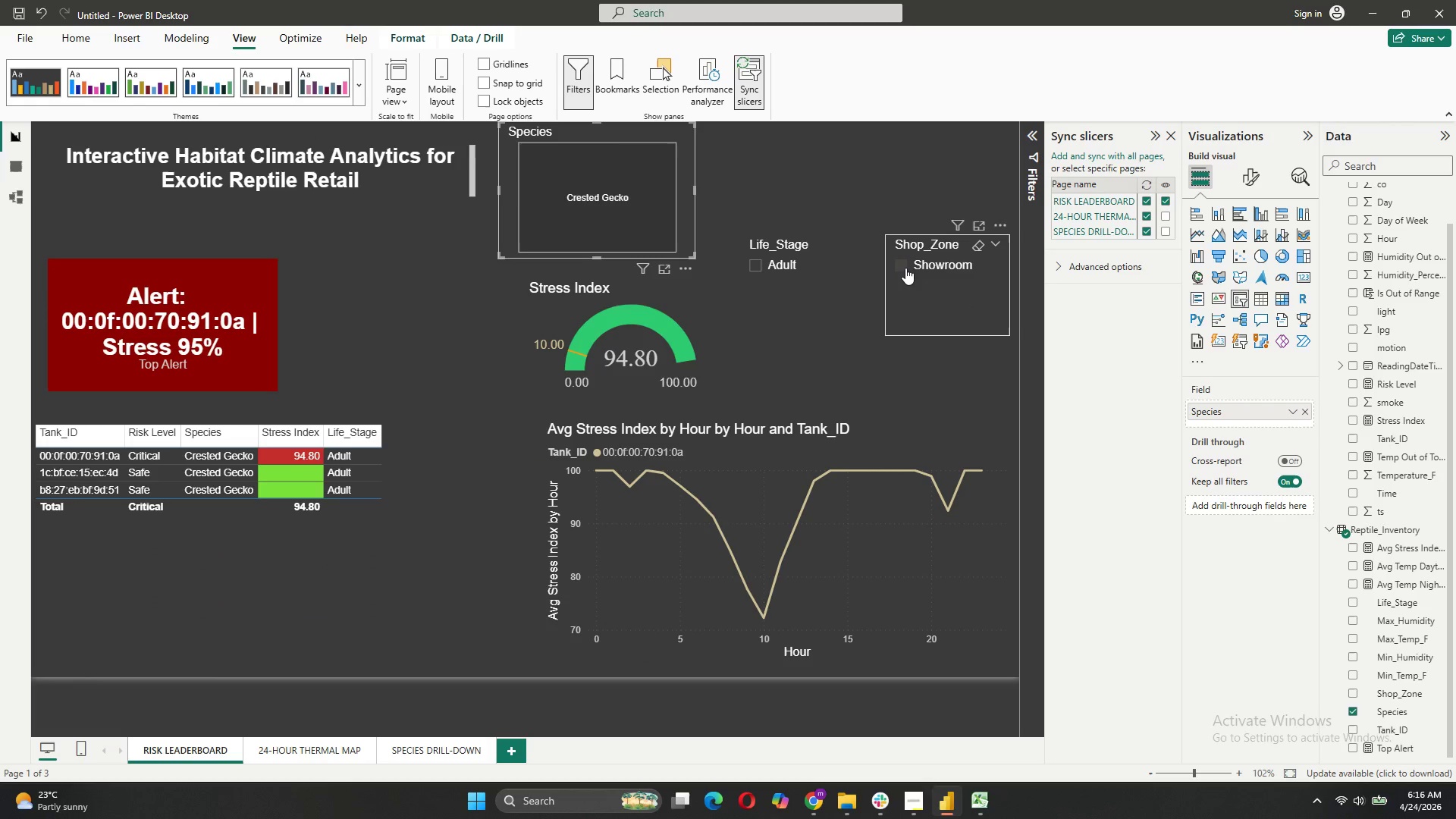 
left_click([904, 268])
 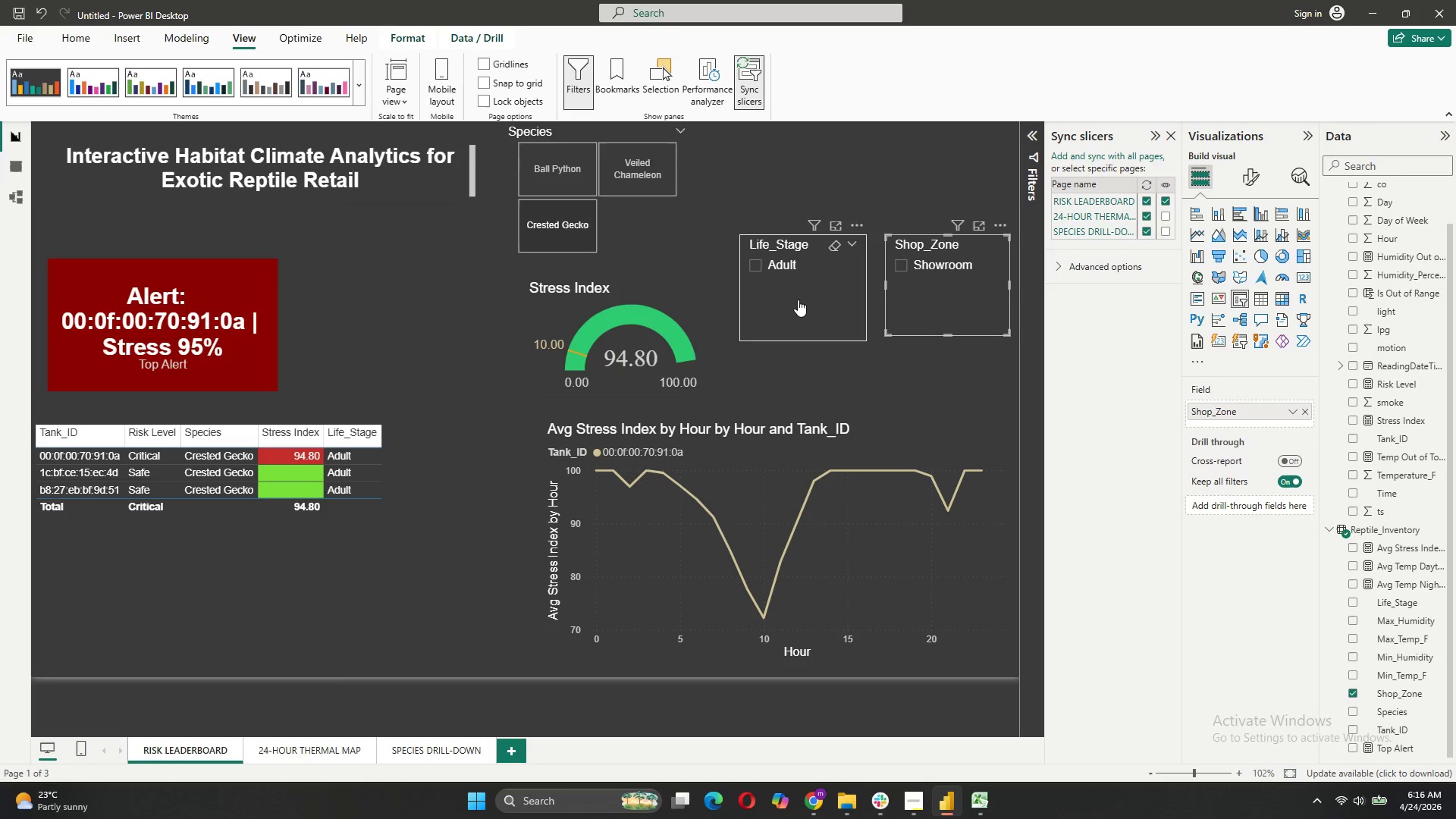 
left_click([758, 269])
 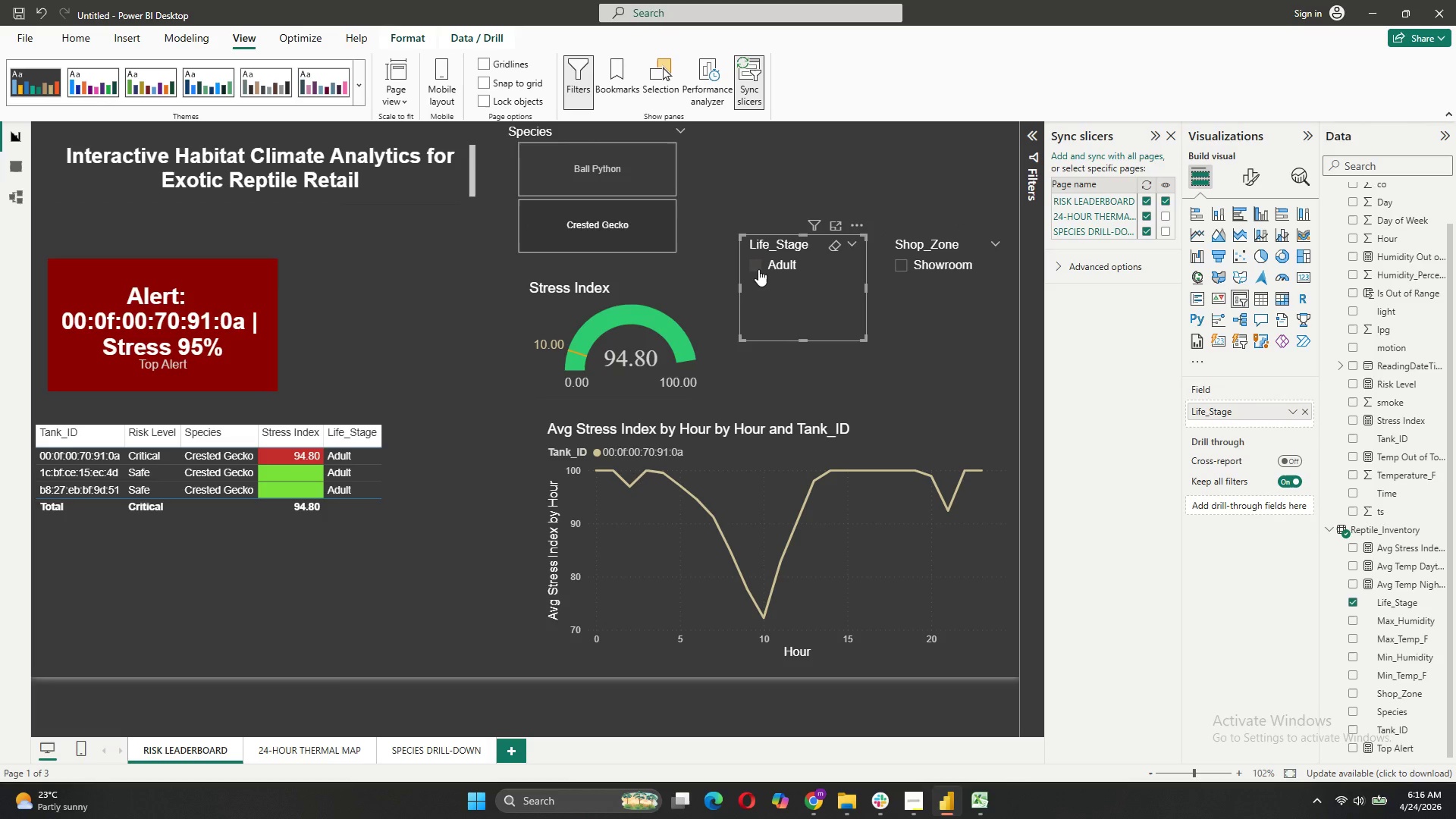 
left_click([758, 269])
 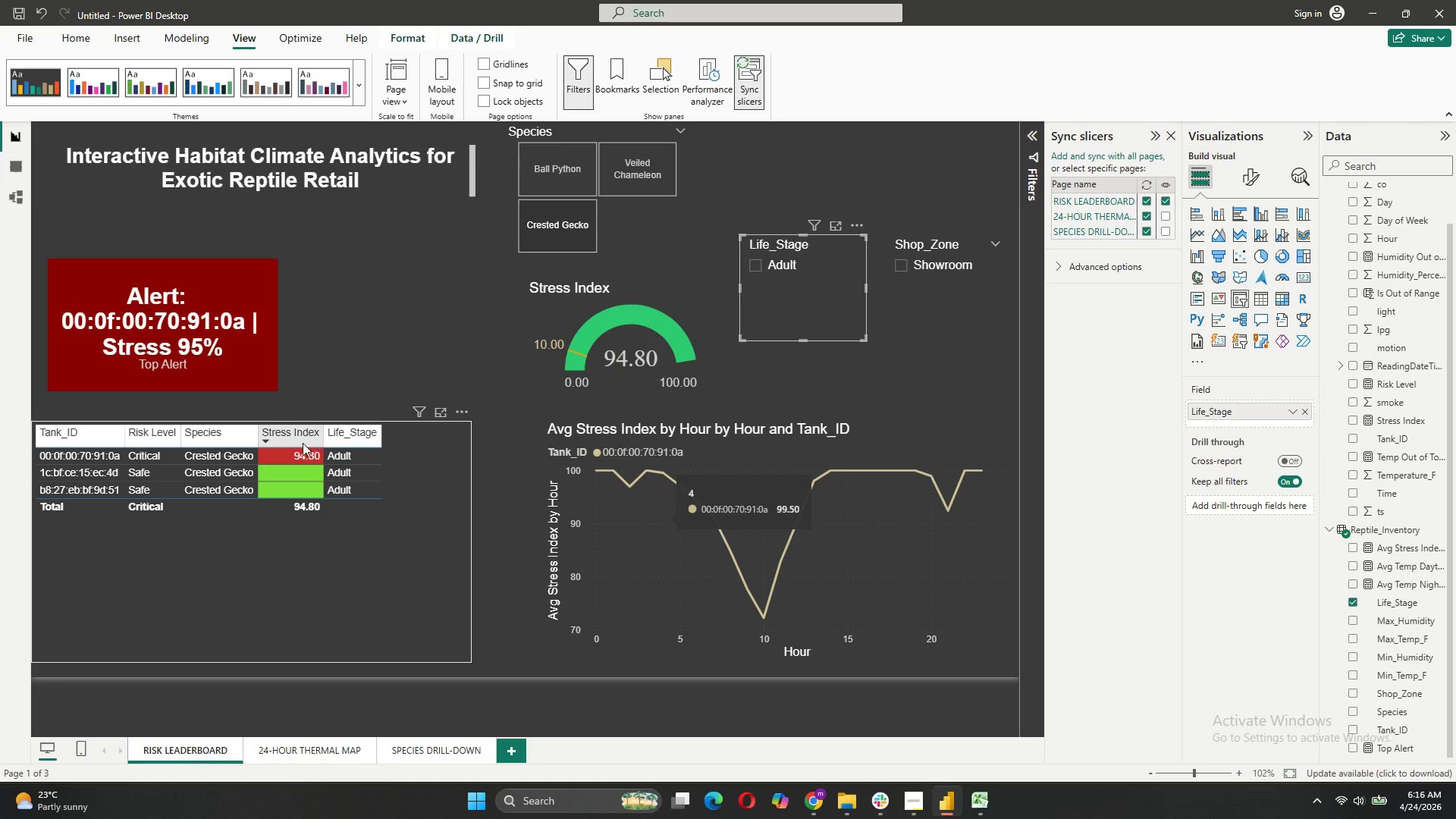 
left_click([302, 433])
 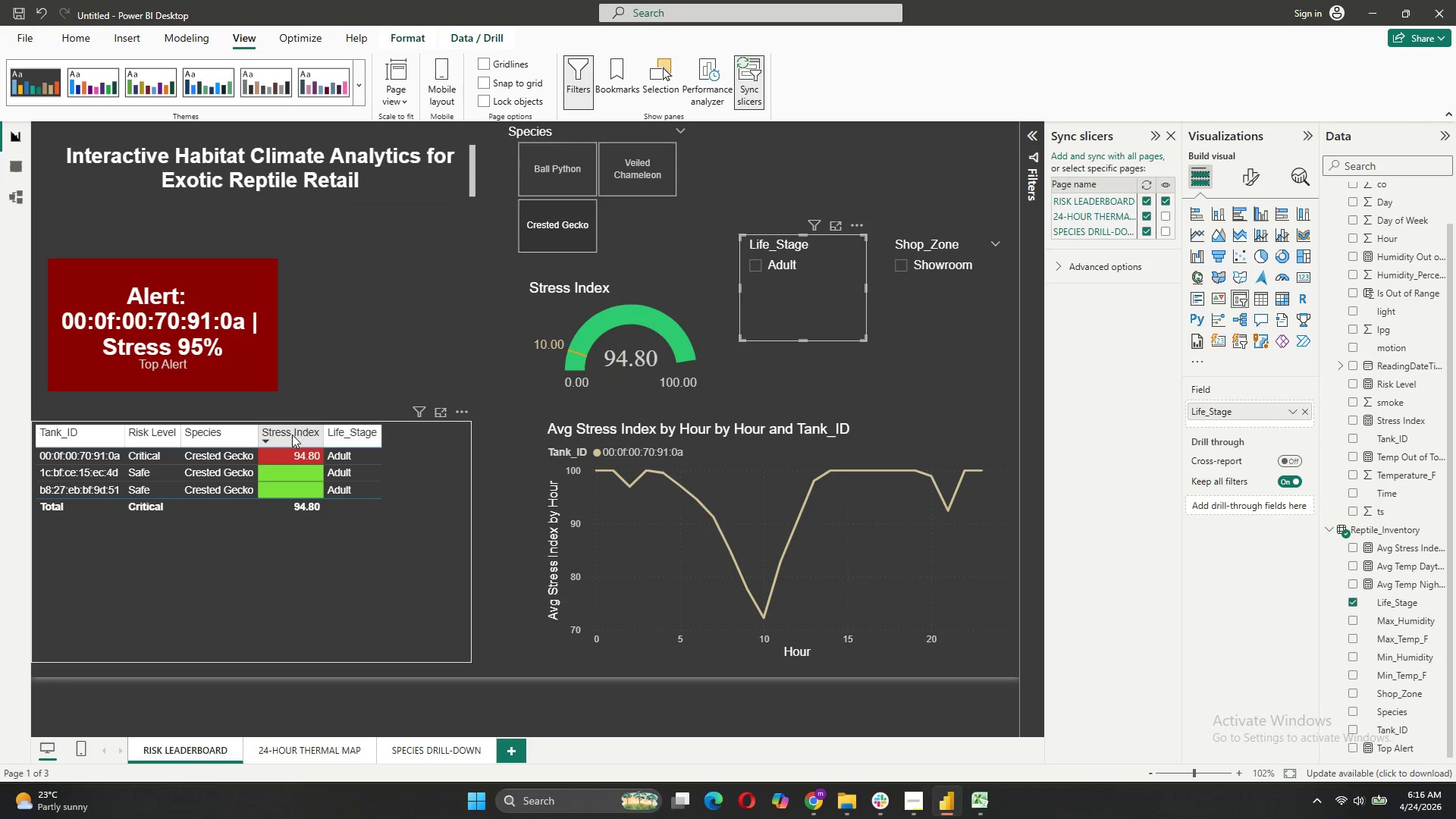 
left_click([292, 435])
 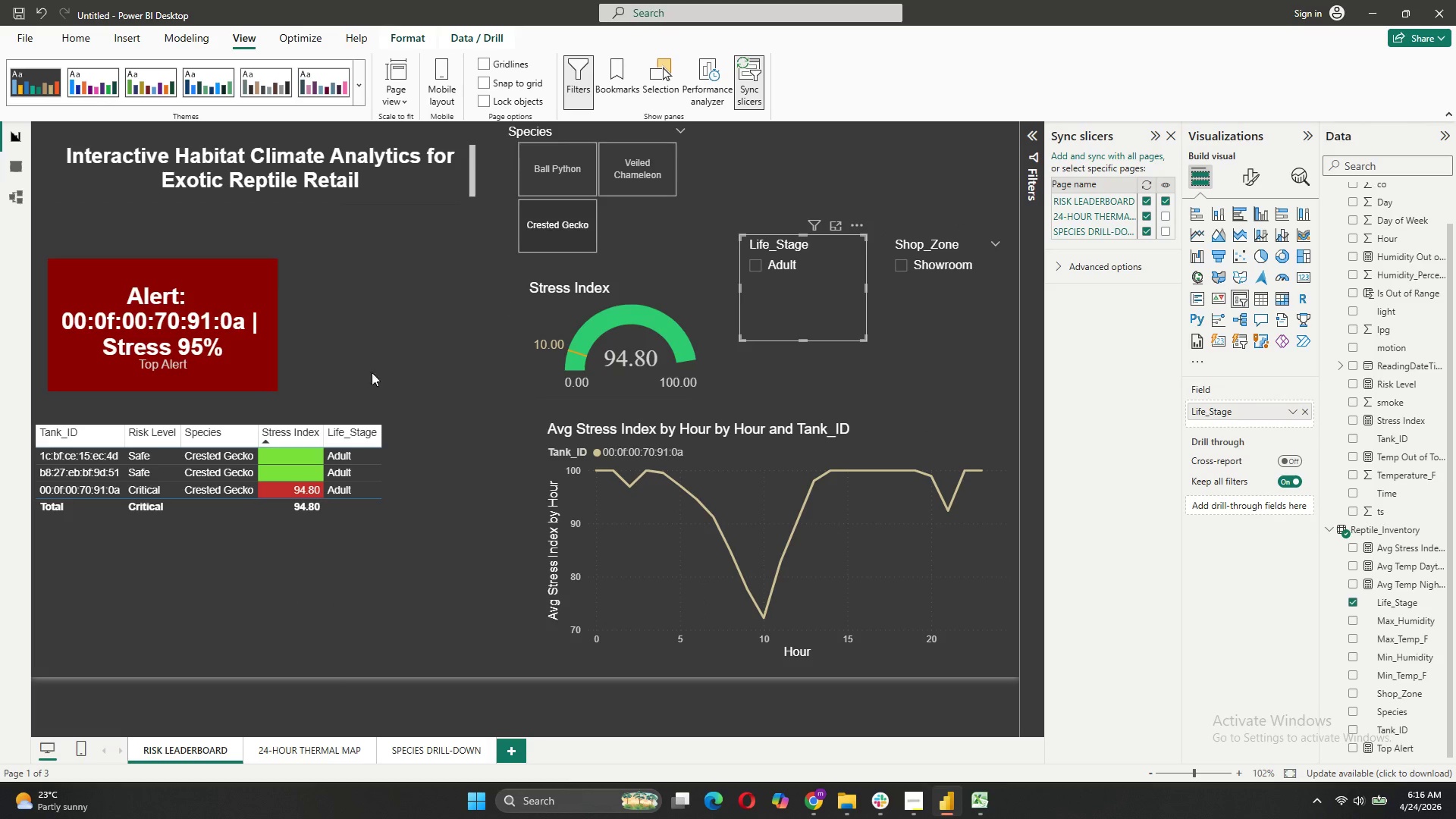 
left_click([265, 434])
 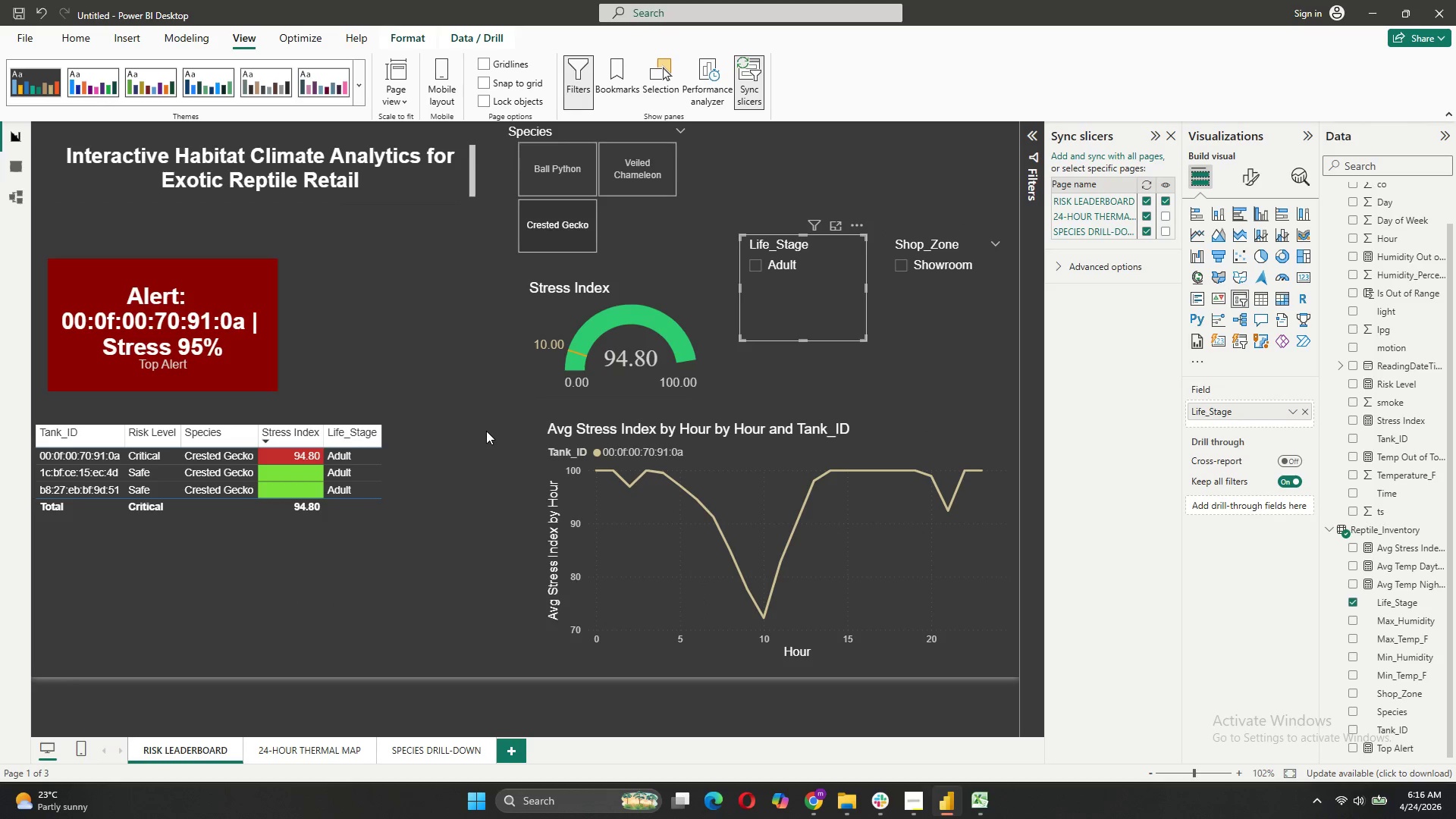 
mouse_move([679, 381])
 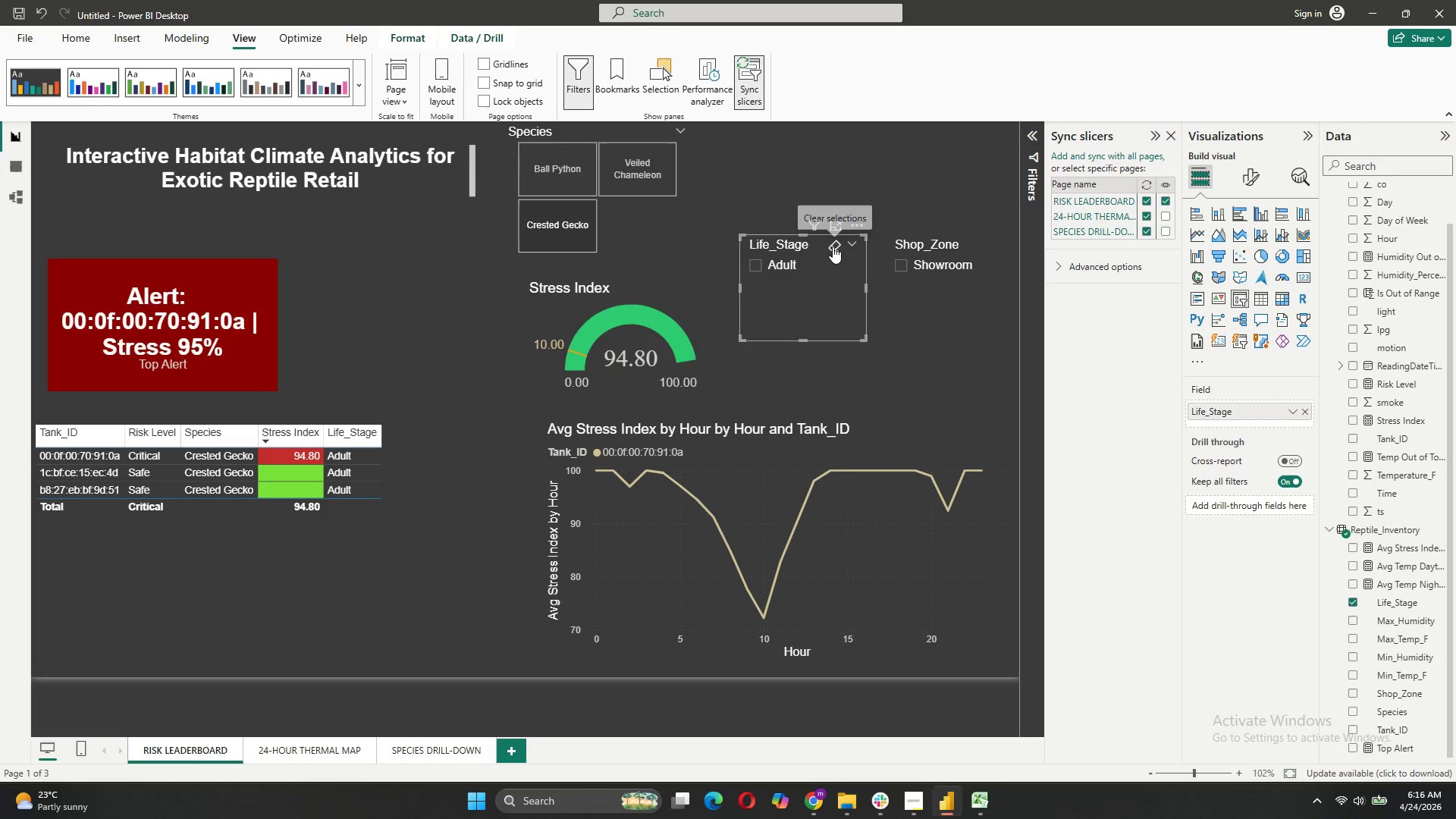 
left_click([833, 246])
 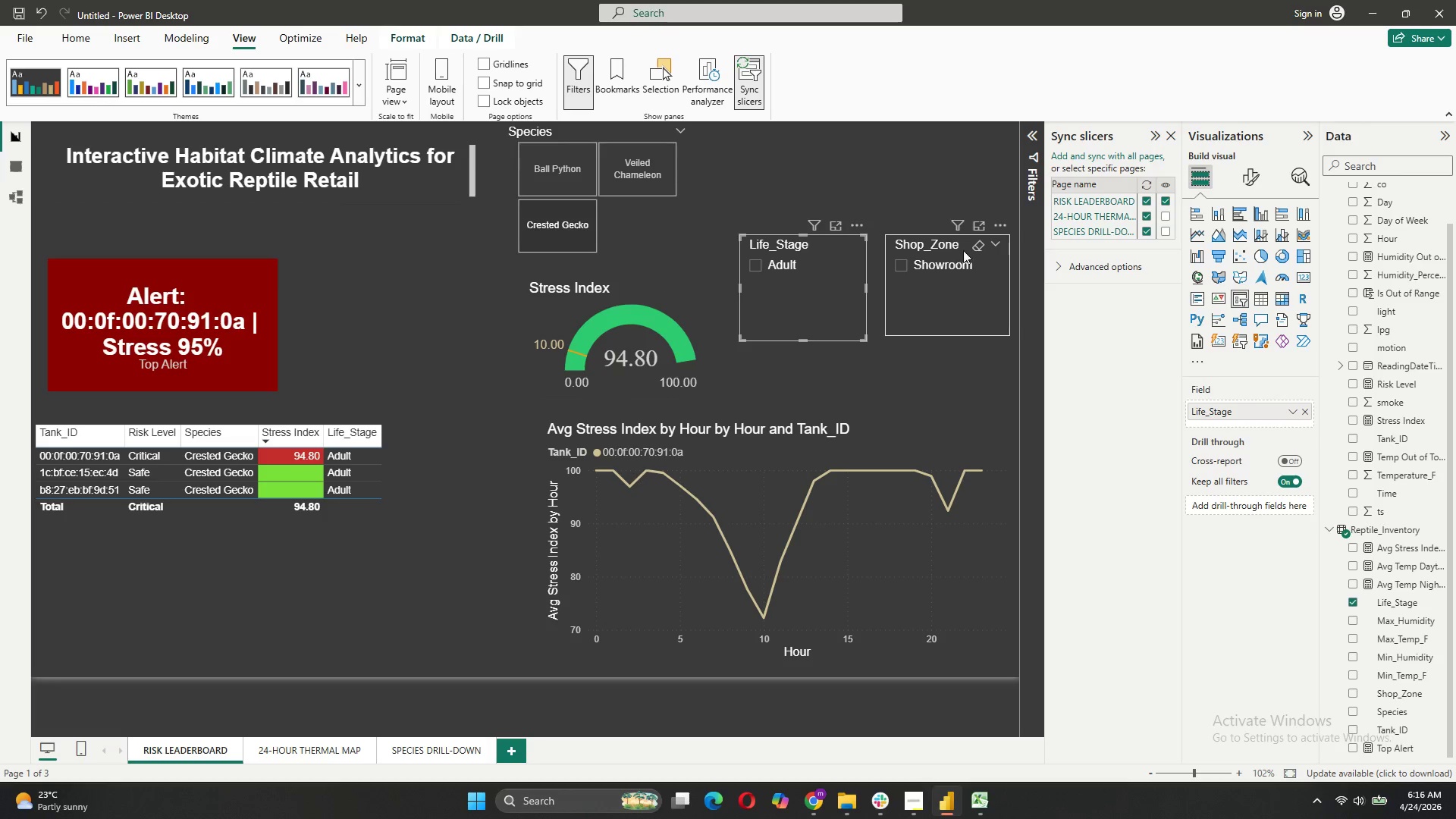 
left_click([979, 251])
 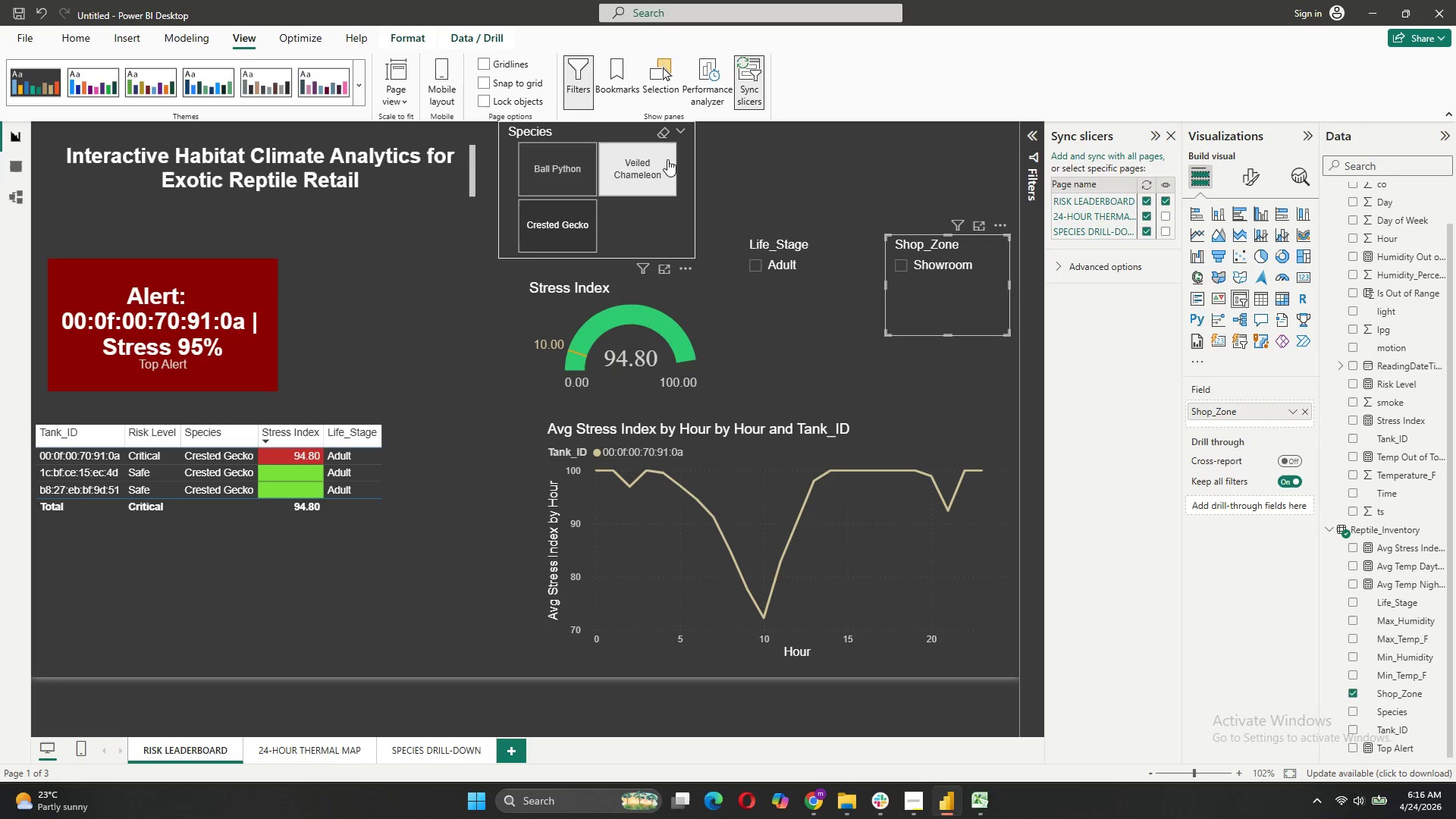 
left_click([661, 130])
 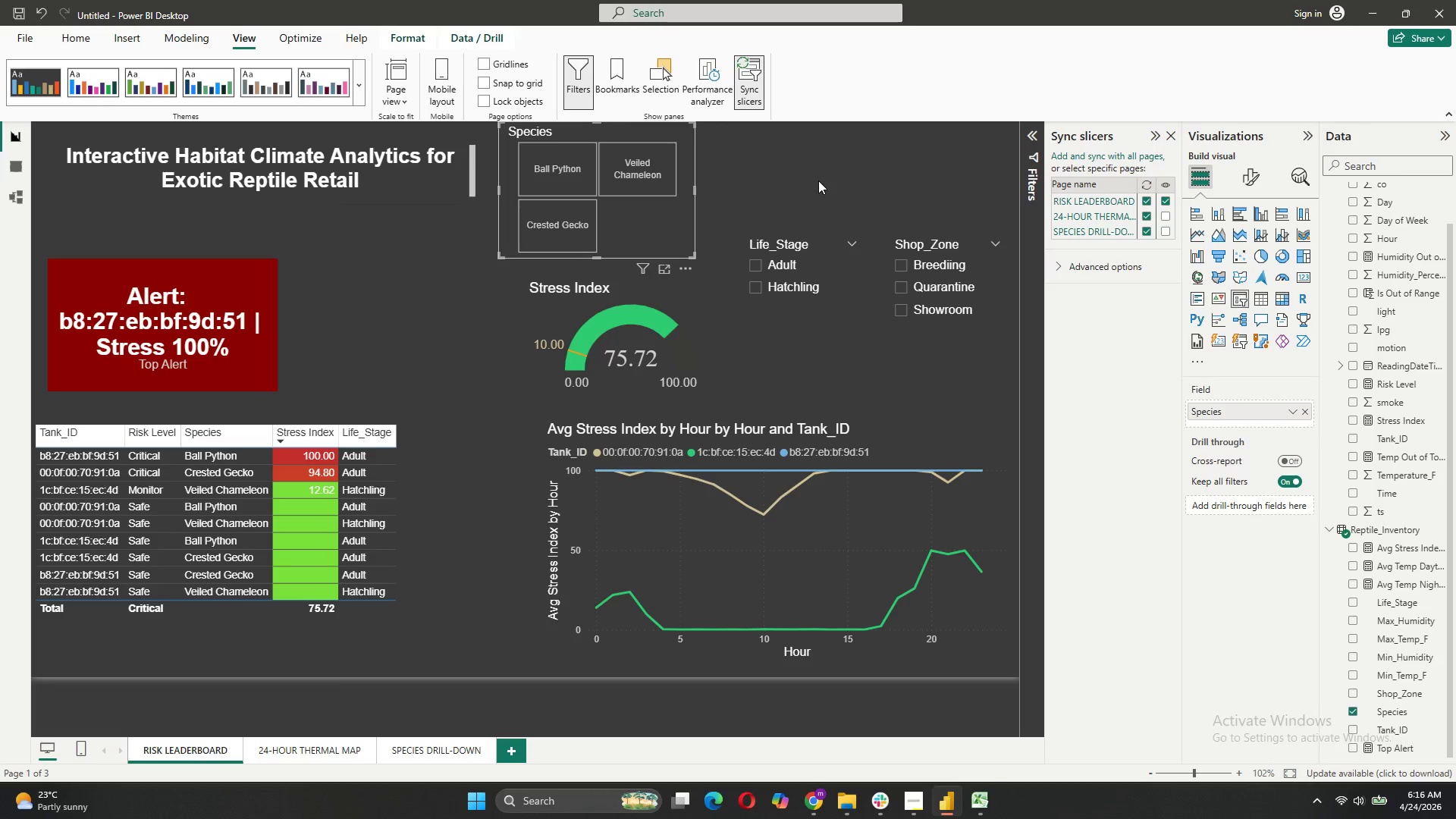 
scroll: coordinate [840, 327], scroll_direction: up, amount: 3.0
 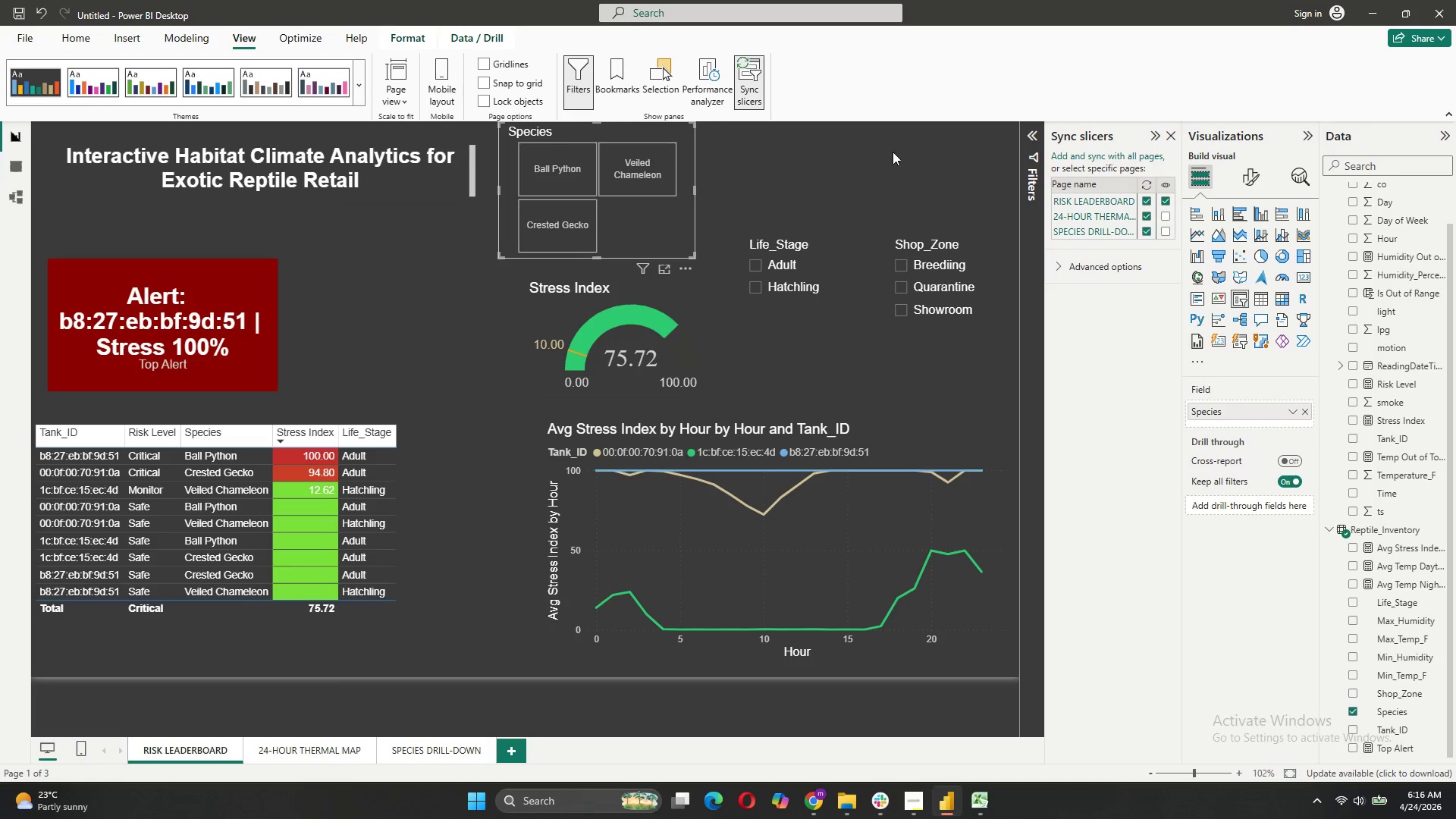 
left_click([887, 174])
 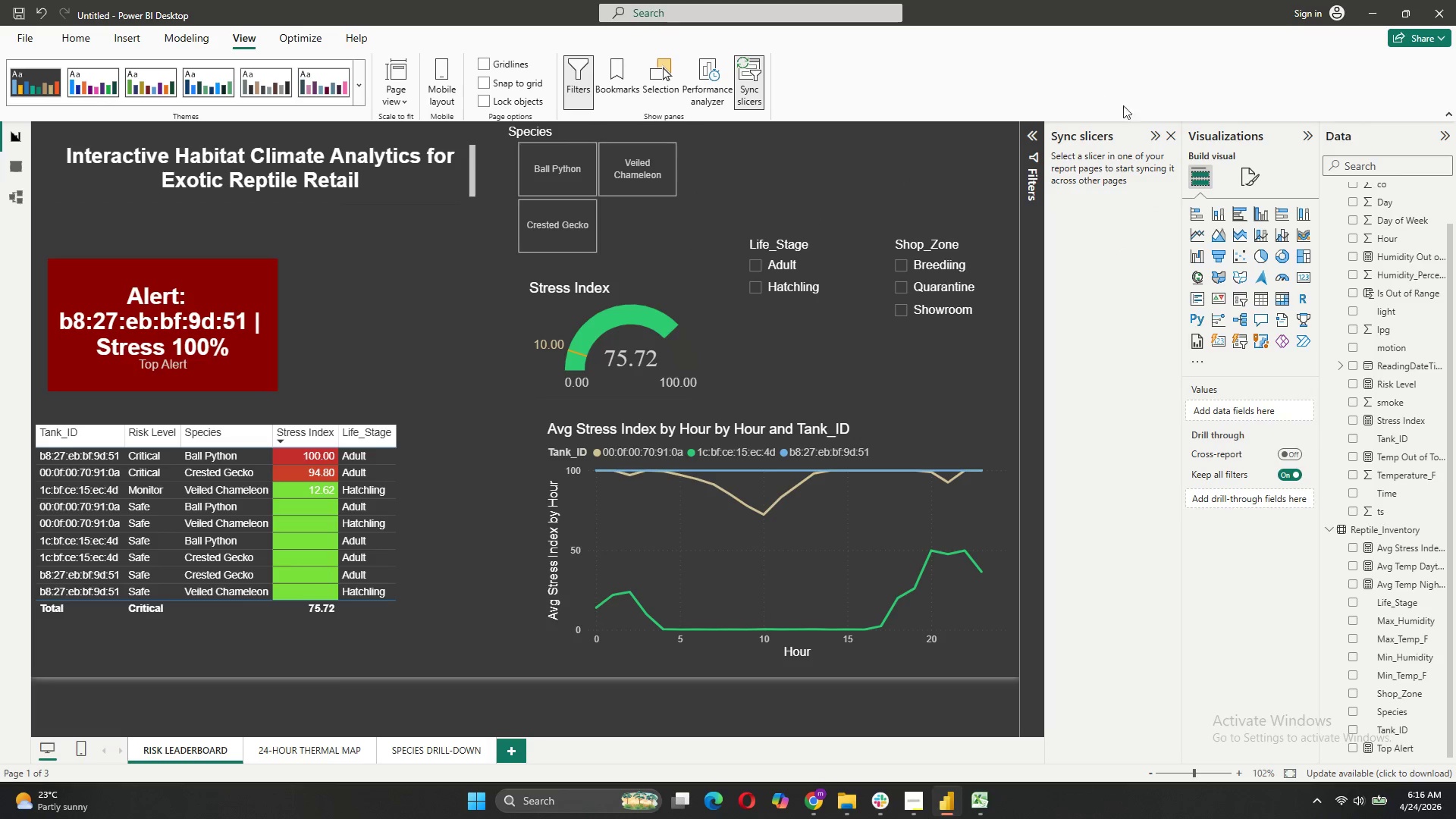 
left_click([1154, 135])
 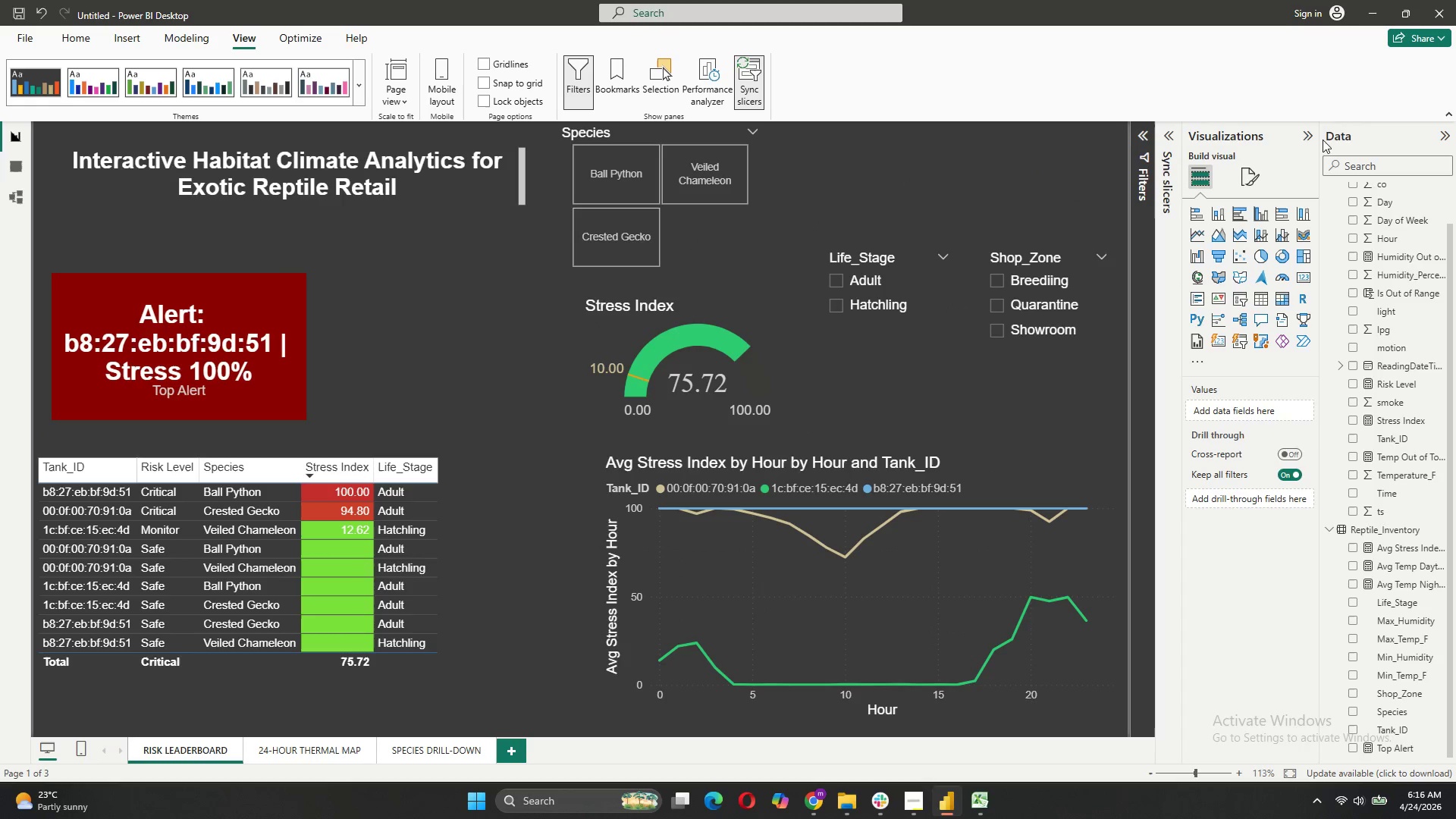 
left_click([1310, 136])
 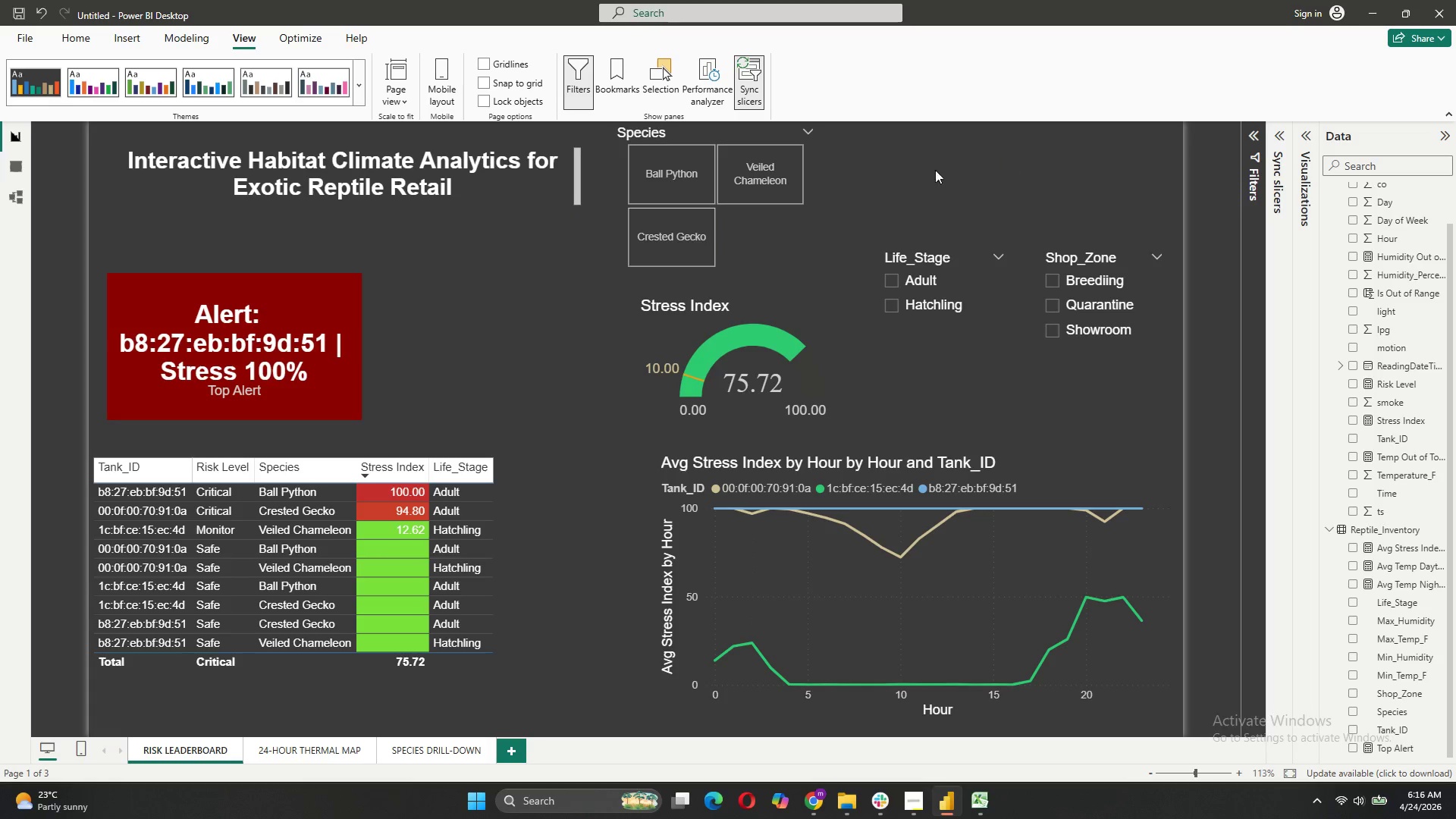 
scroll: coordinate [837, 433], scroll_direction: up, amount: 2.0
 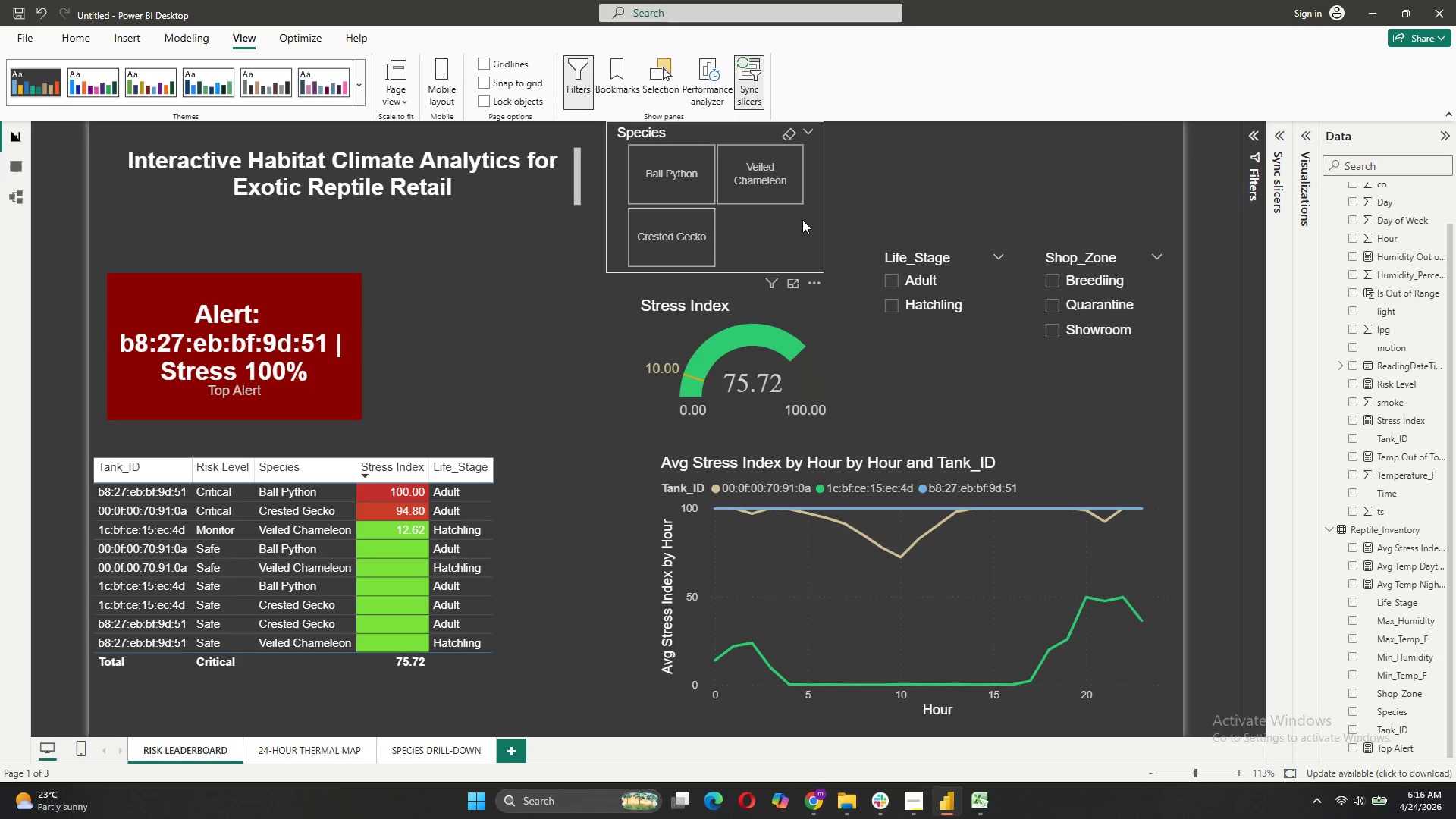 
left_click_drag(start_coordinate=[802, 220], to_coordinate=[835, 232])
 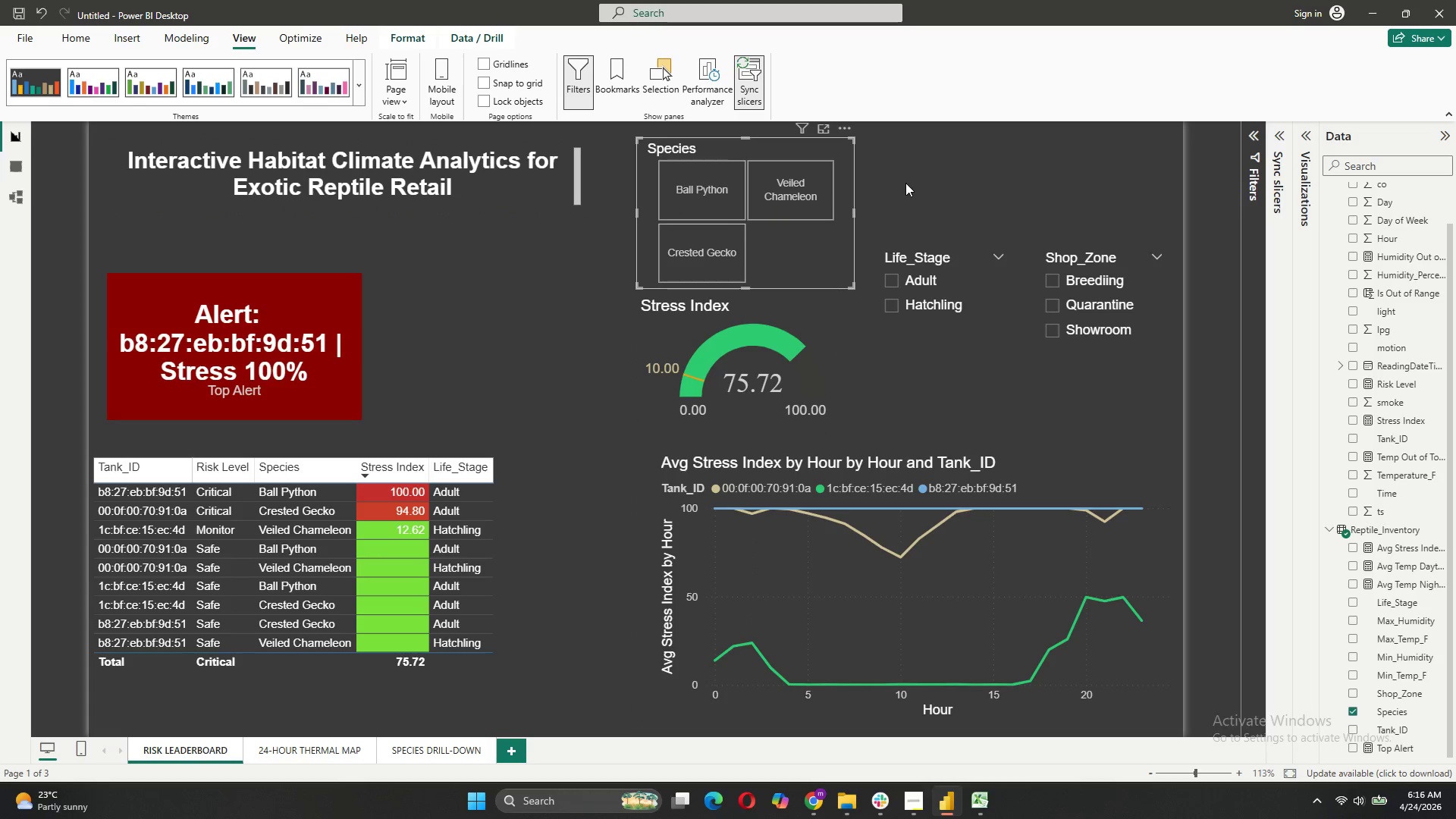 
left_click([905, 183])
 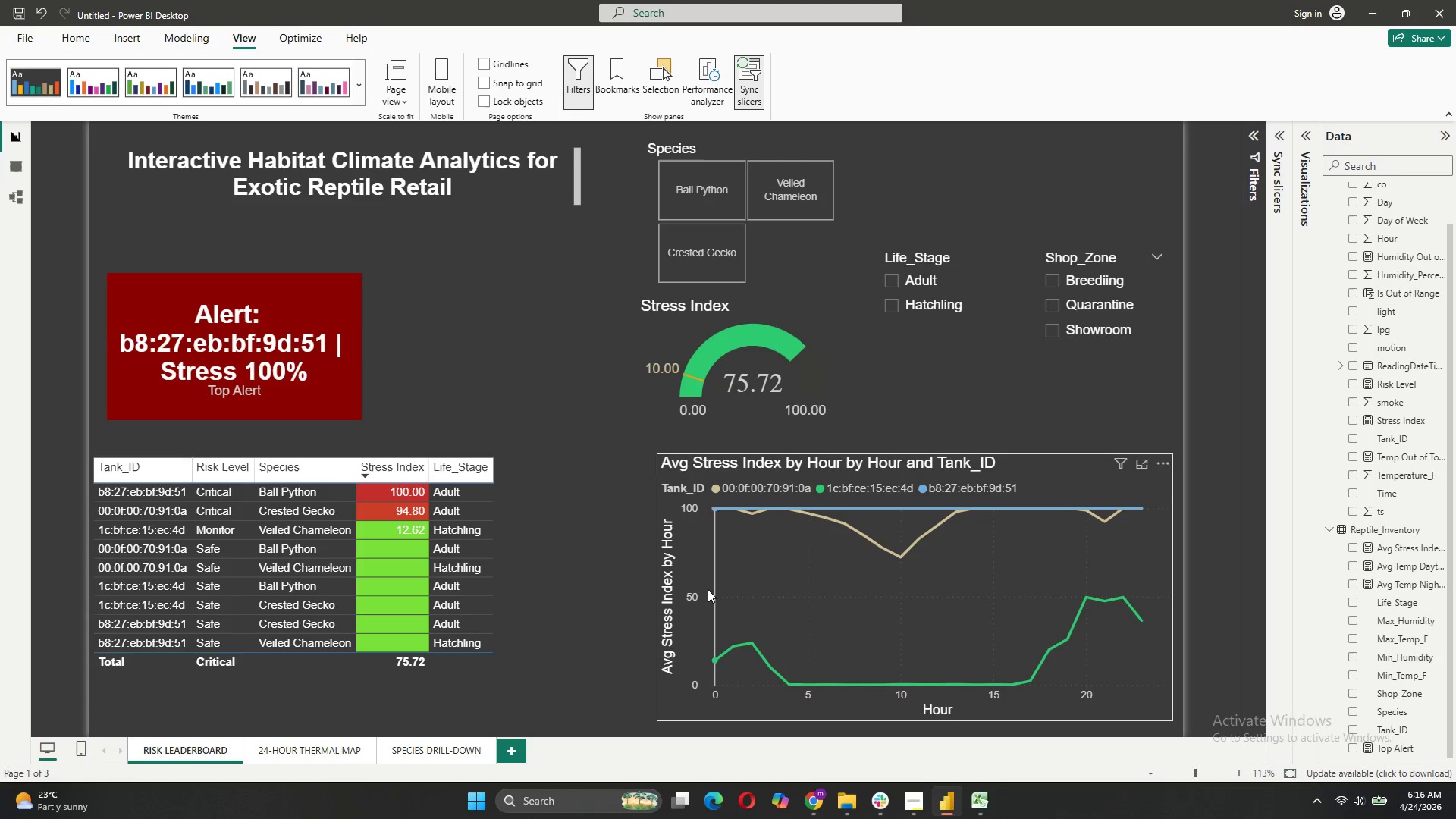 
wait(10.14)
 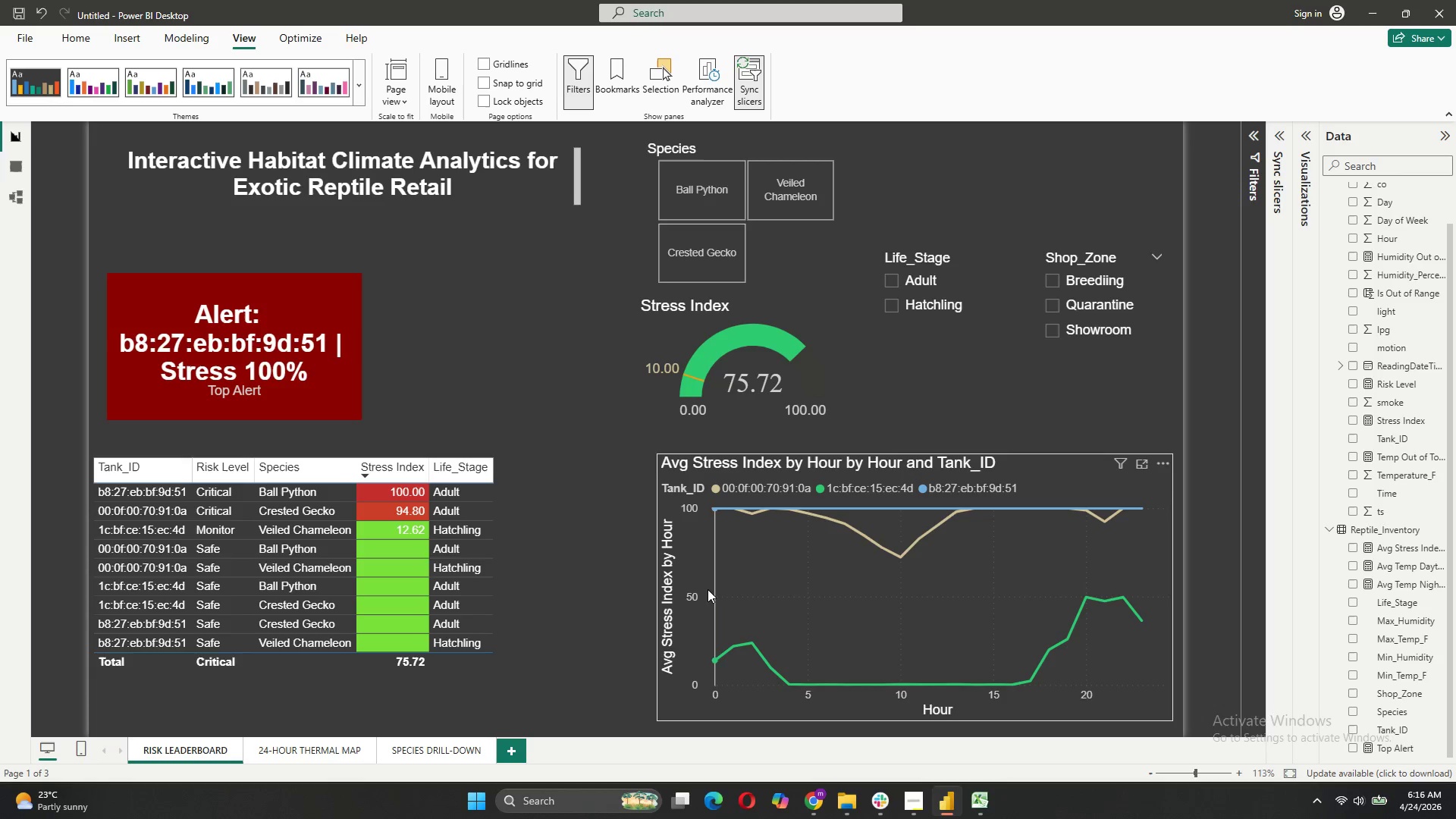 
left_click([30, 121])
 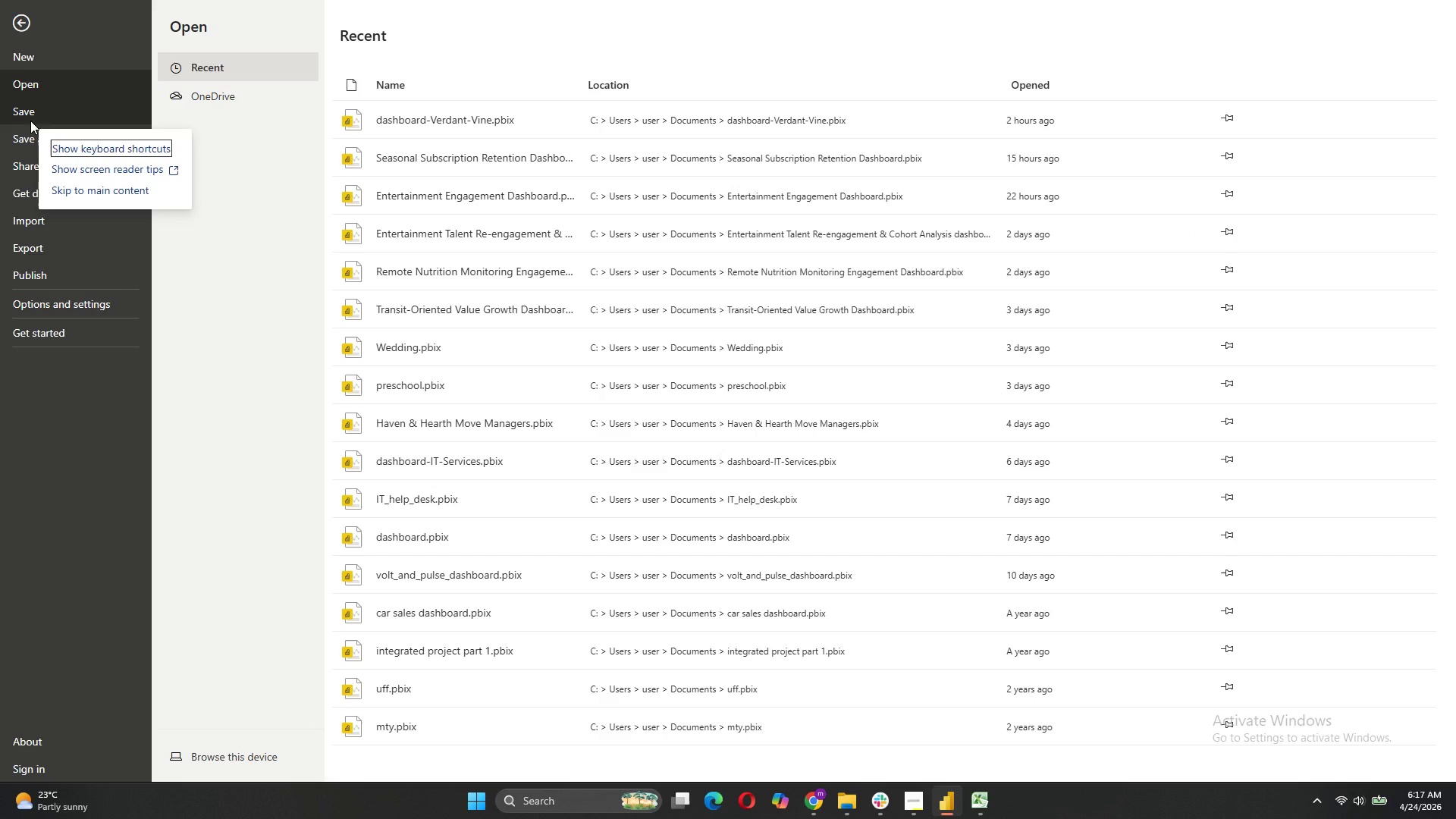 
left_click([24, 111])
 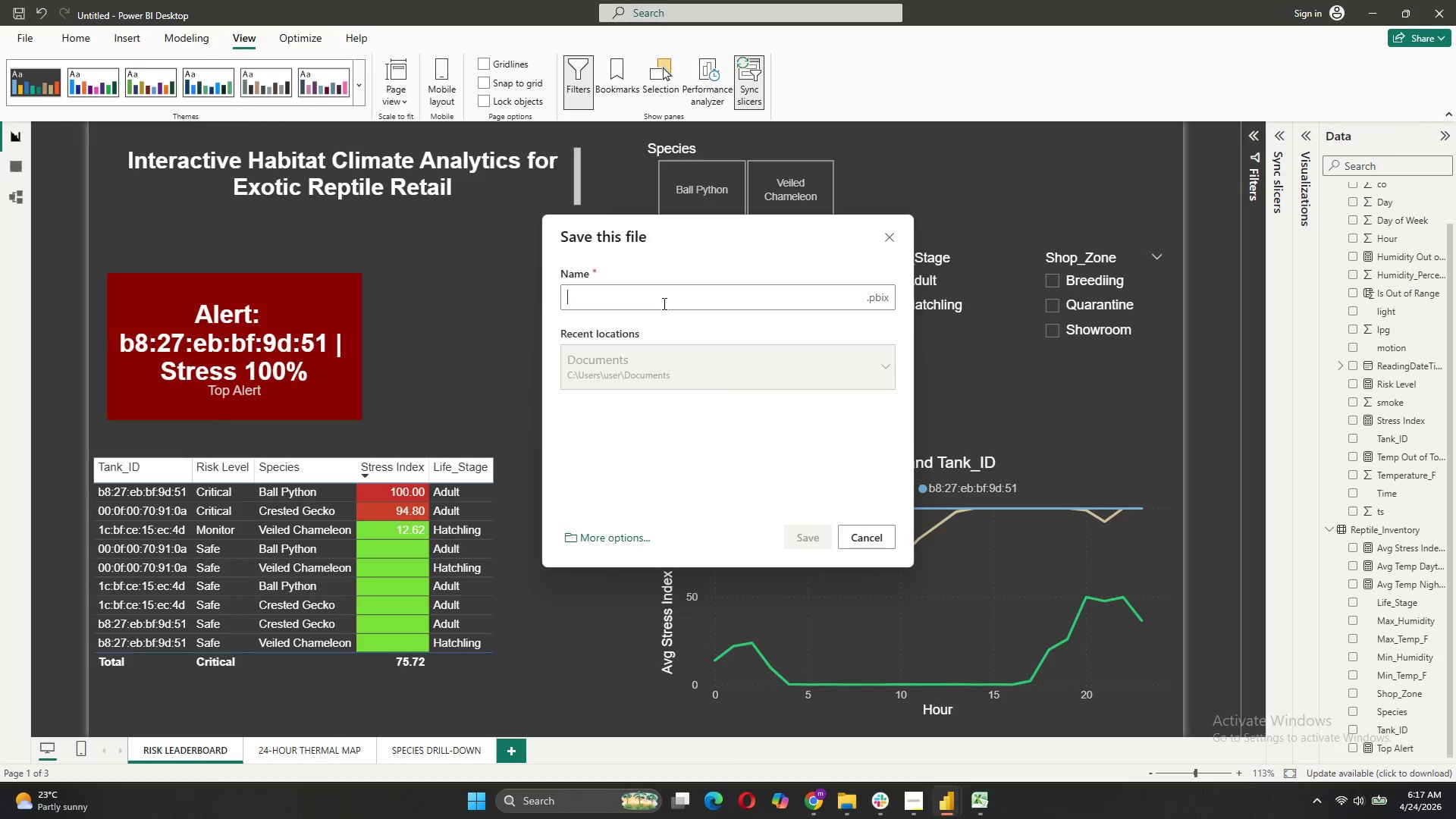 
wait(6.66)
 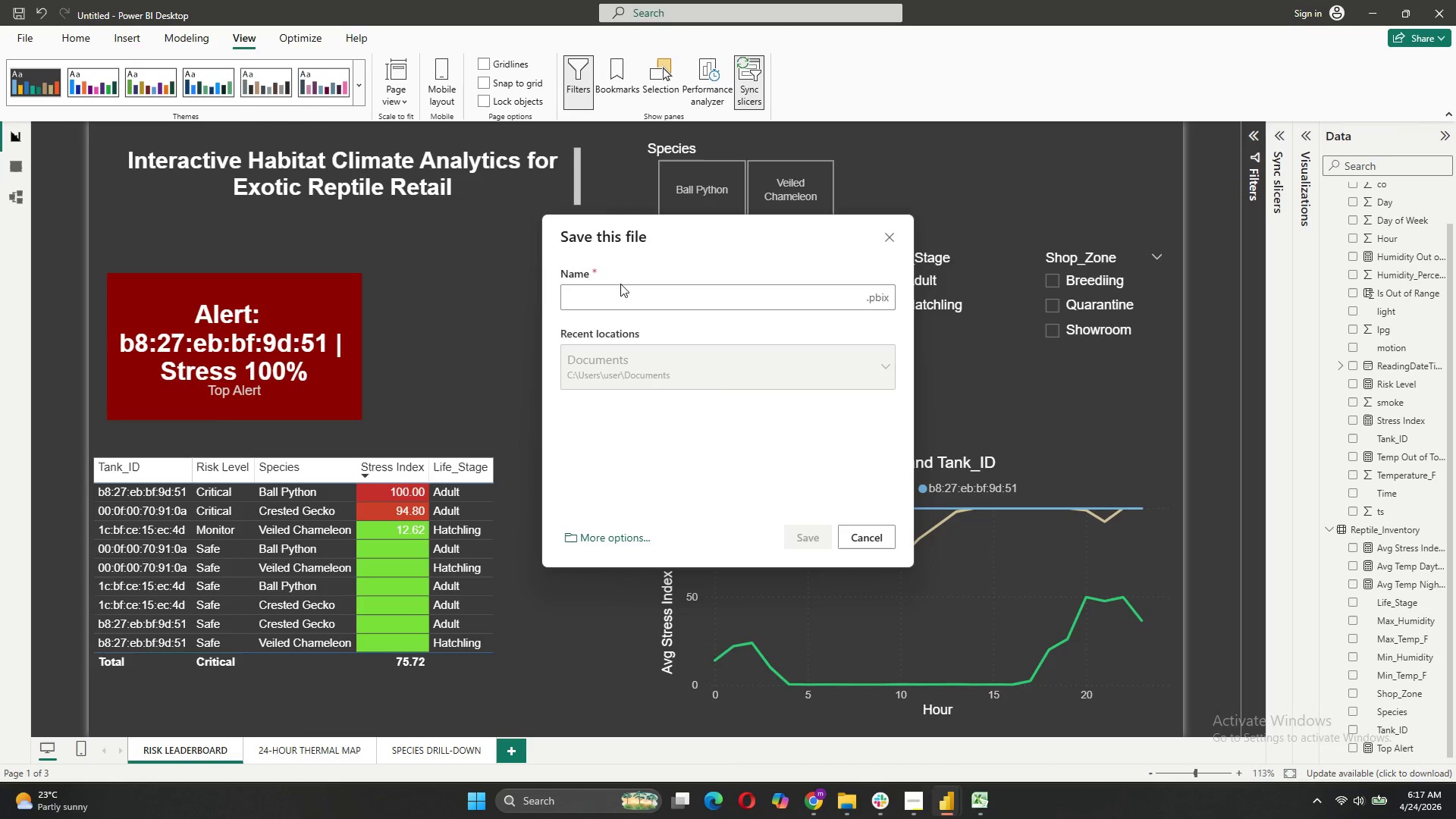 
type(reptile )
key(Backspace)
type(_dashboard)
 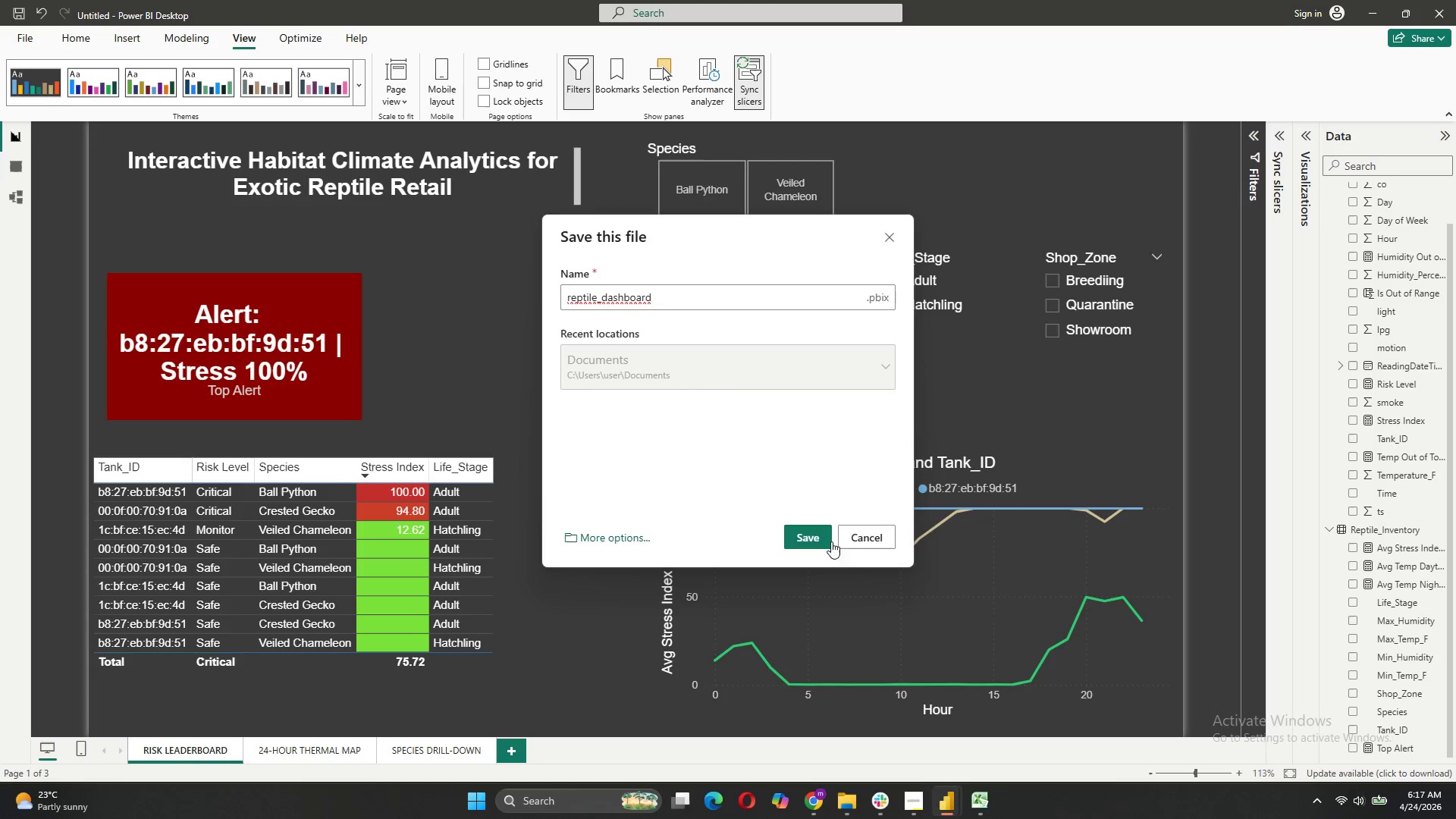 
left_click([815, 535])
 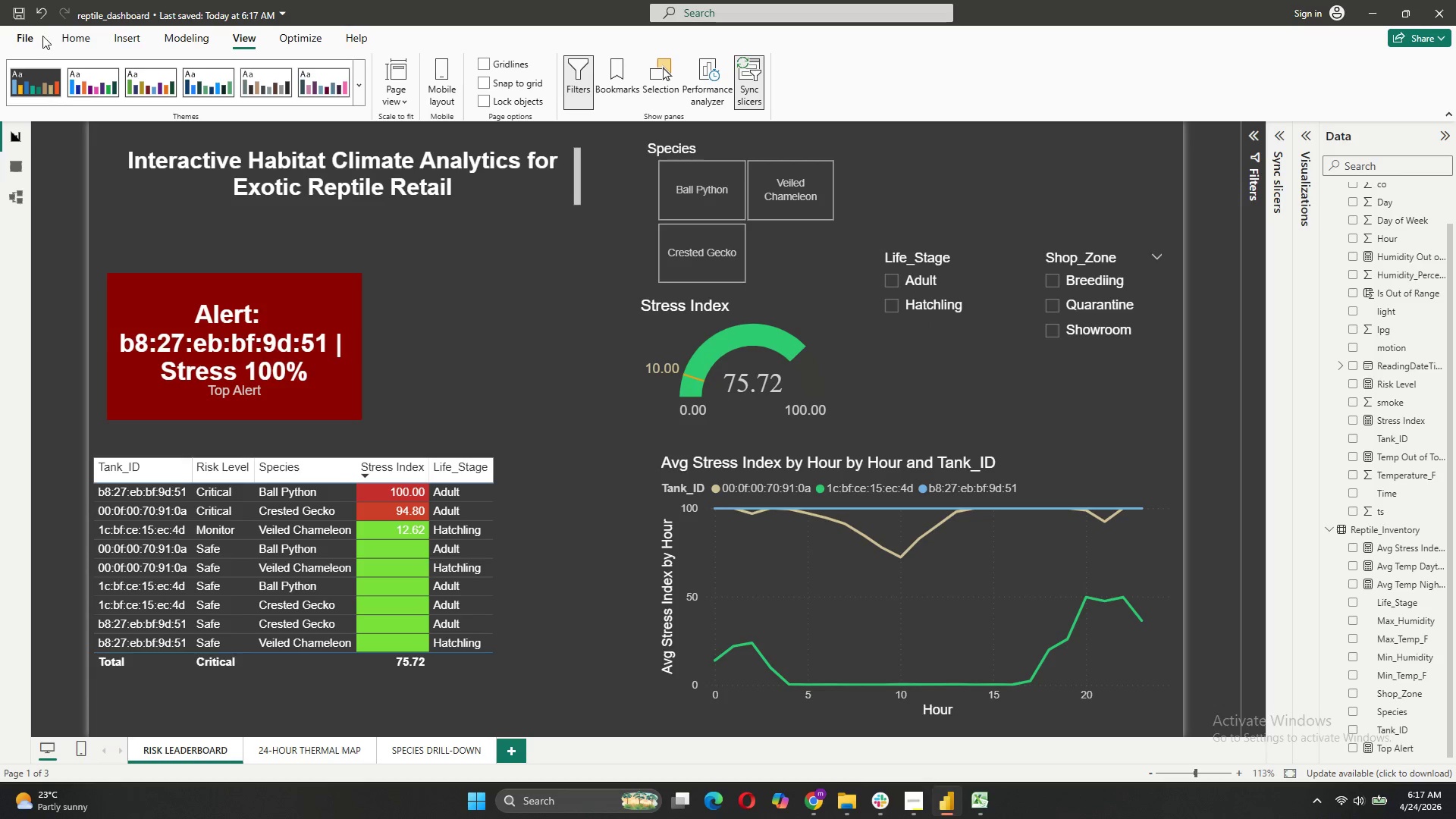 
left_click([24, 33])
 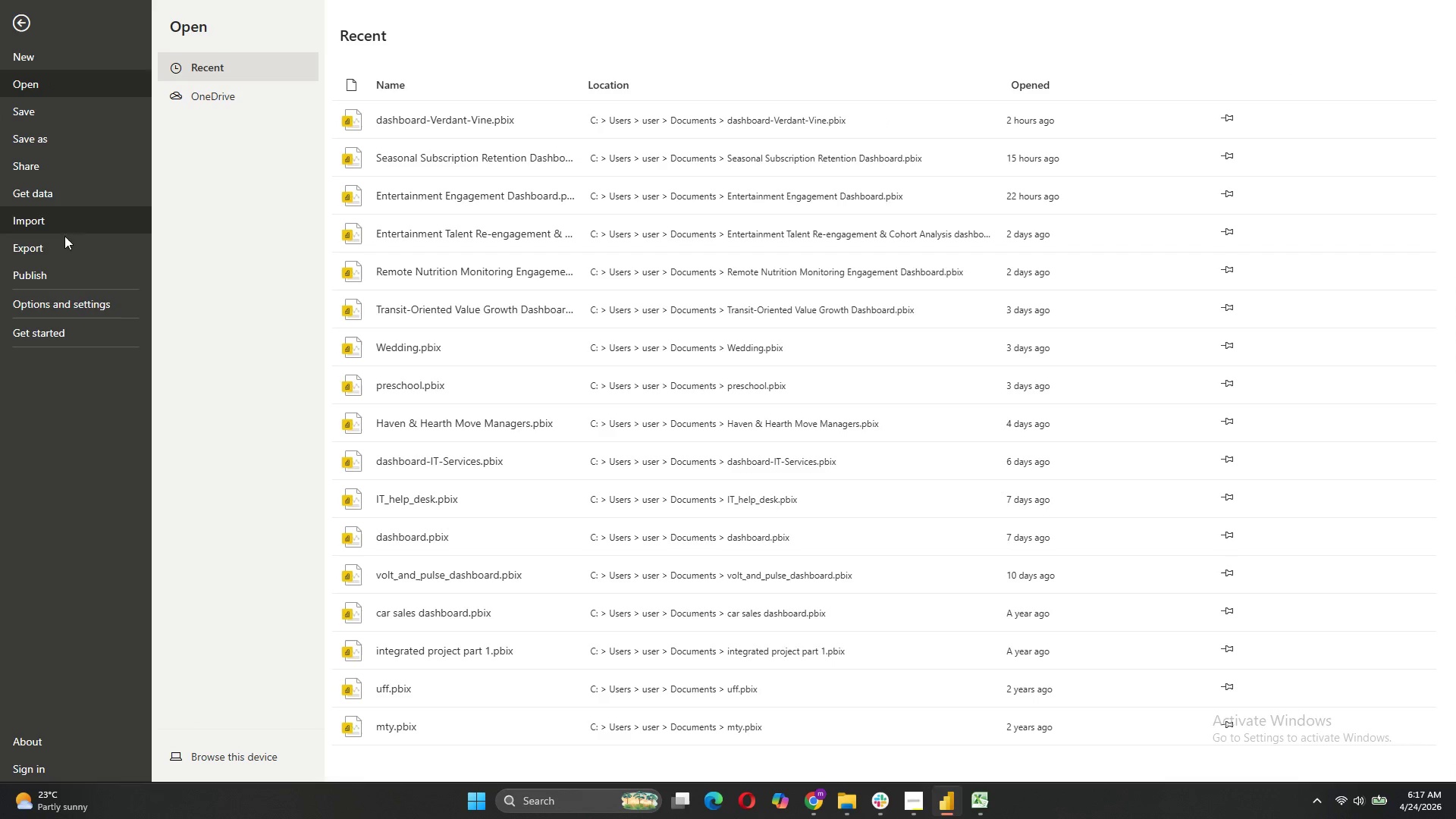 
left_click([63, 243])
 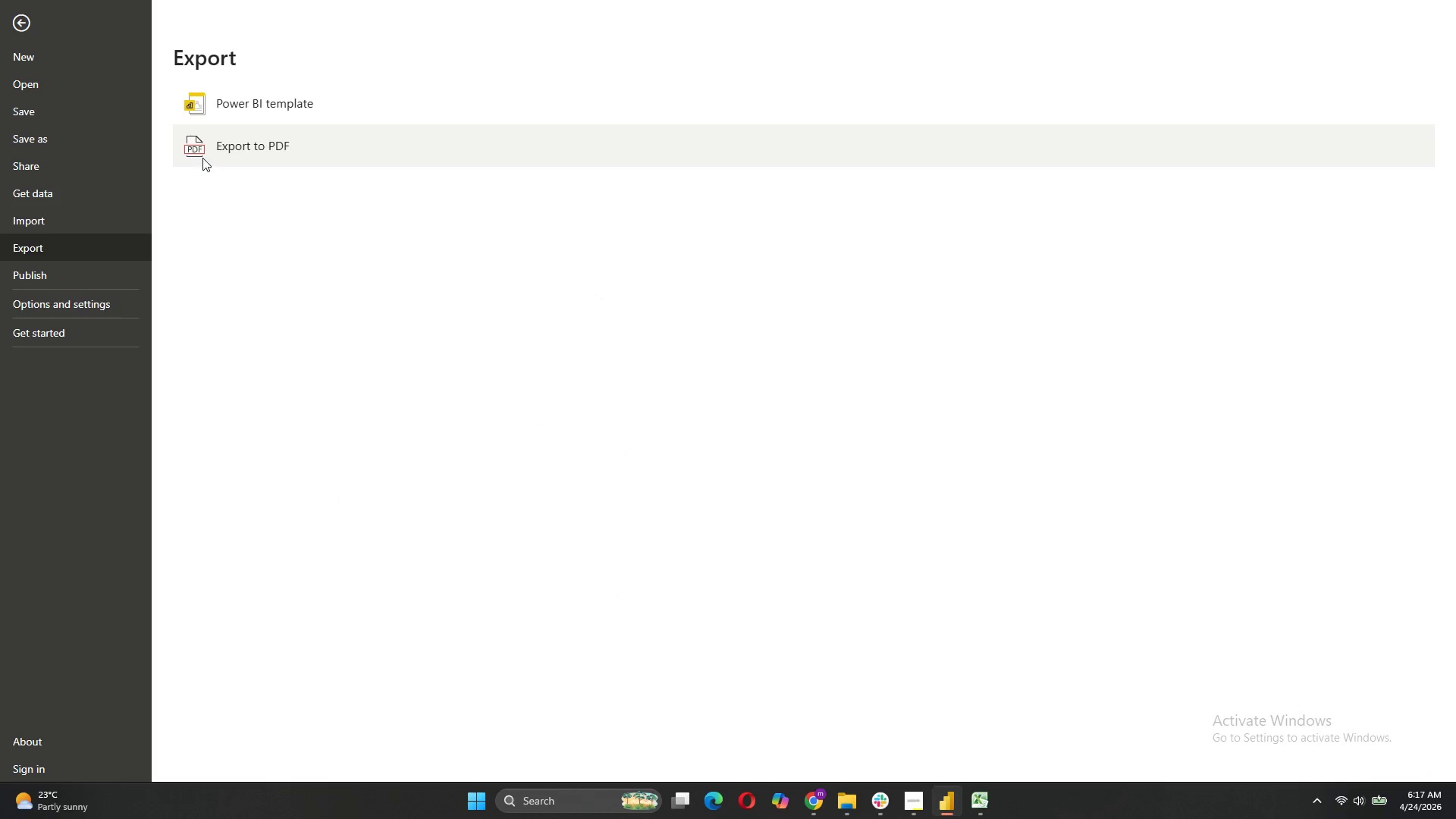 
left_click([208, 155])
 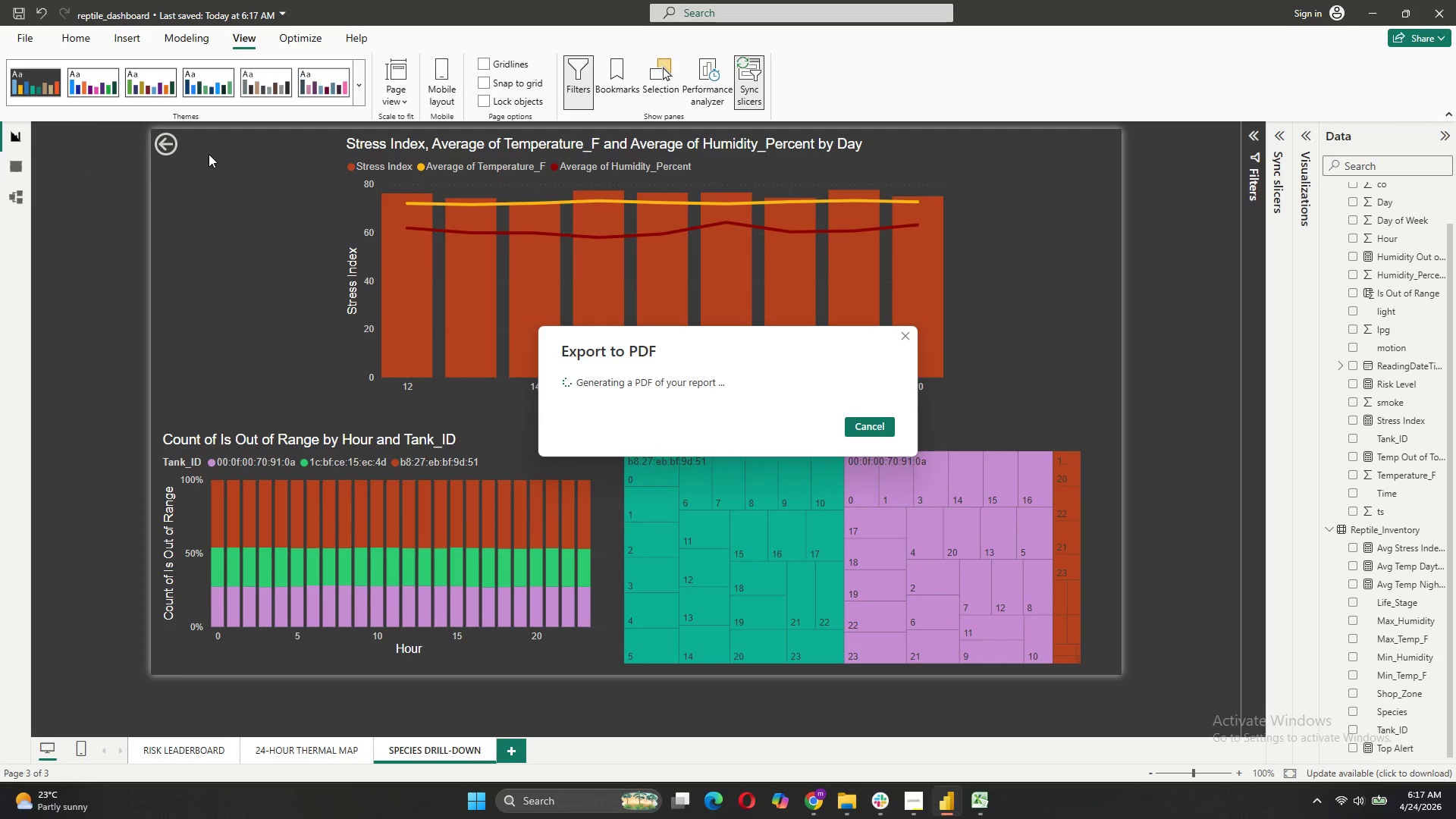 
wait(10.03)
 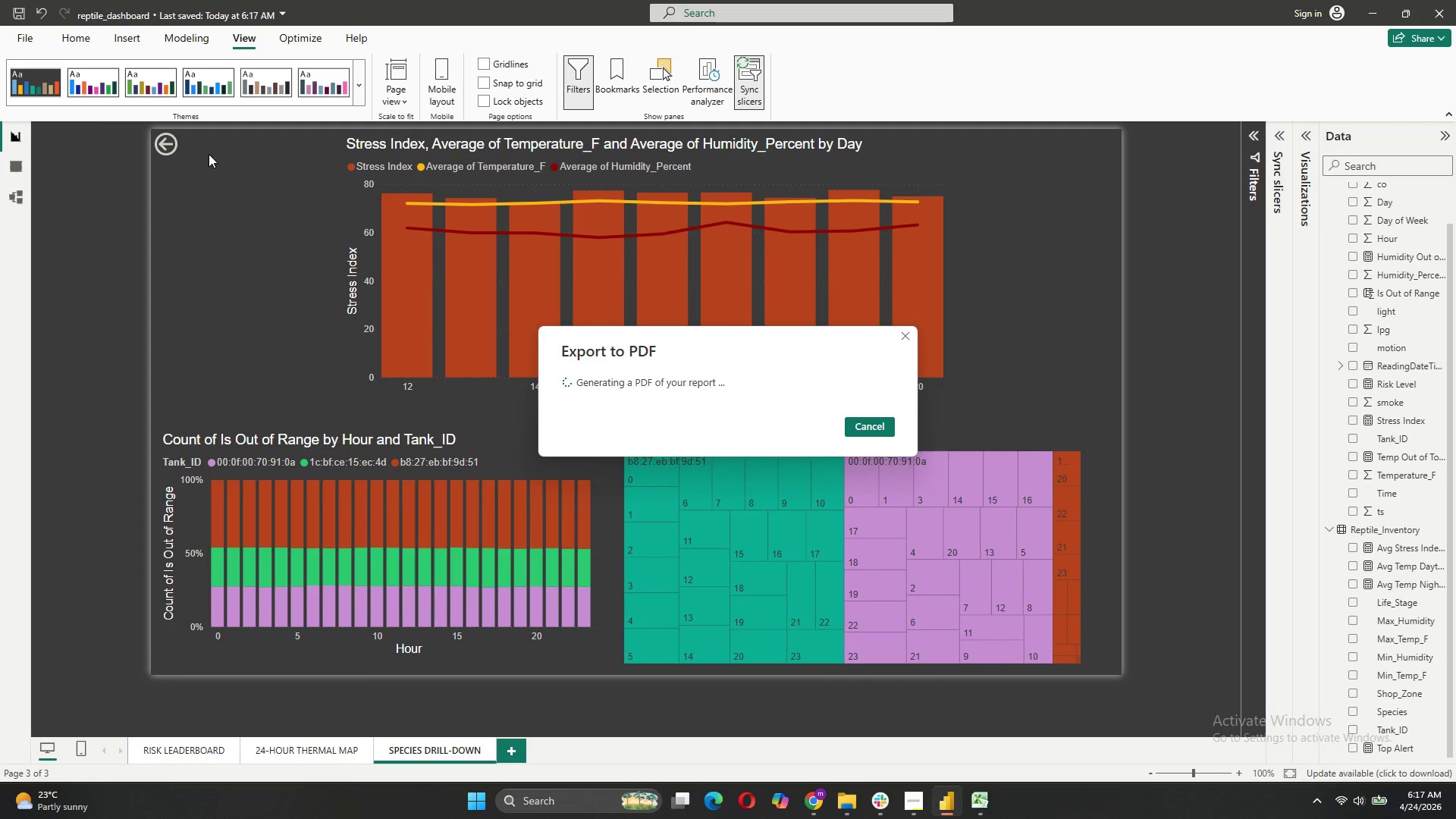 
scroll: coordinate [1087, 296], scroll_direction: down, amount: 3.0
 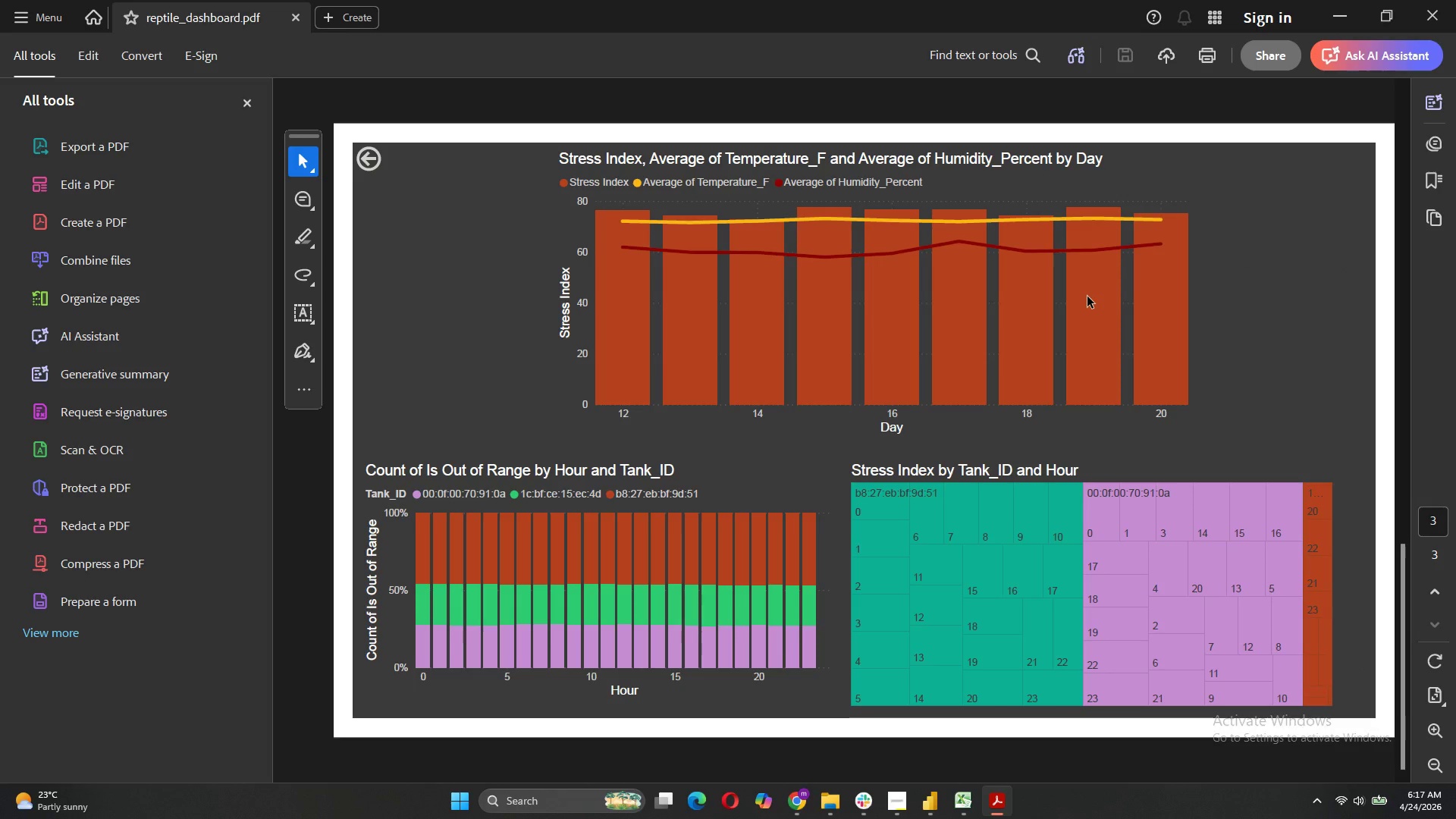 
scroll: coordinate [1087, 297], scroll_direction: up, amount: 5.0
 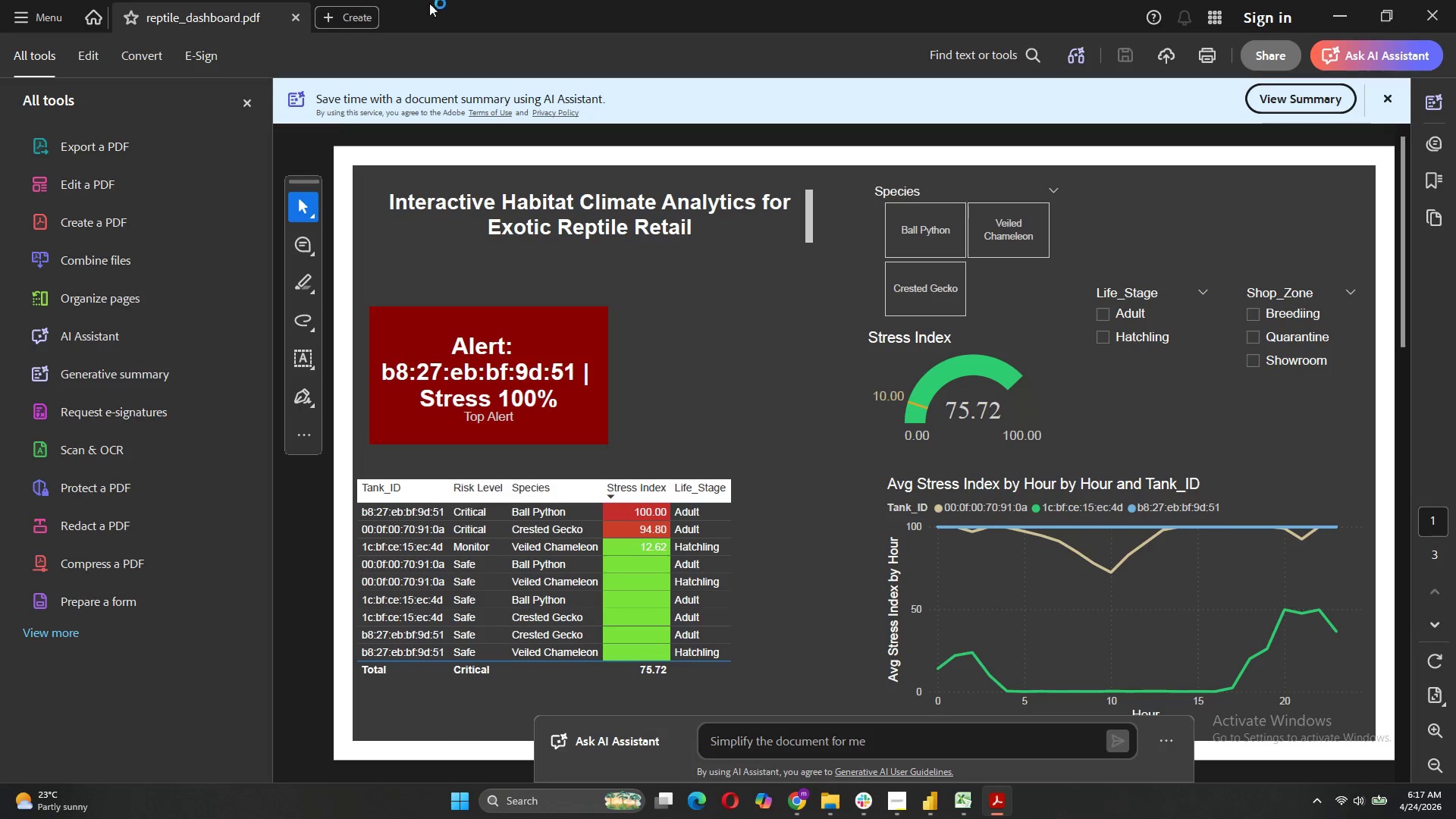 
right_click([242, 22])
 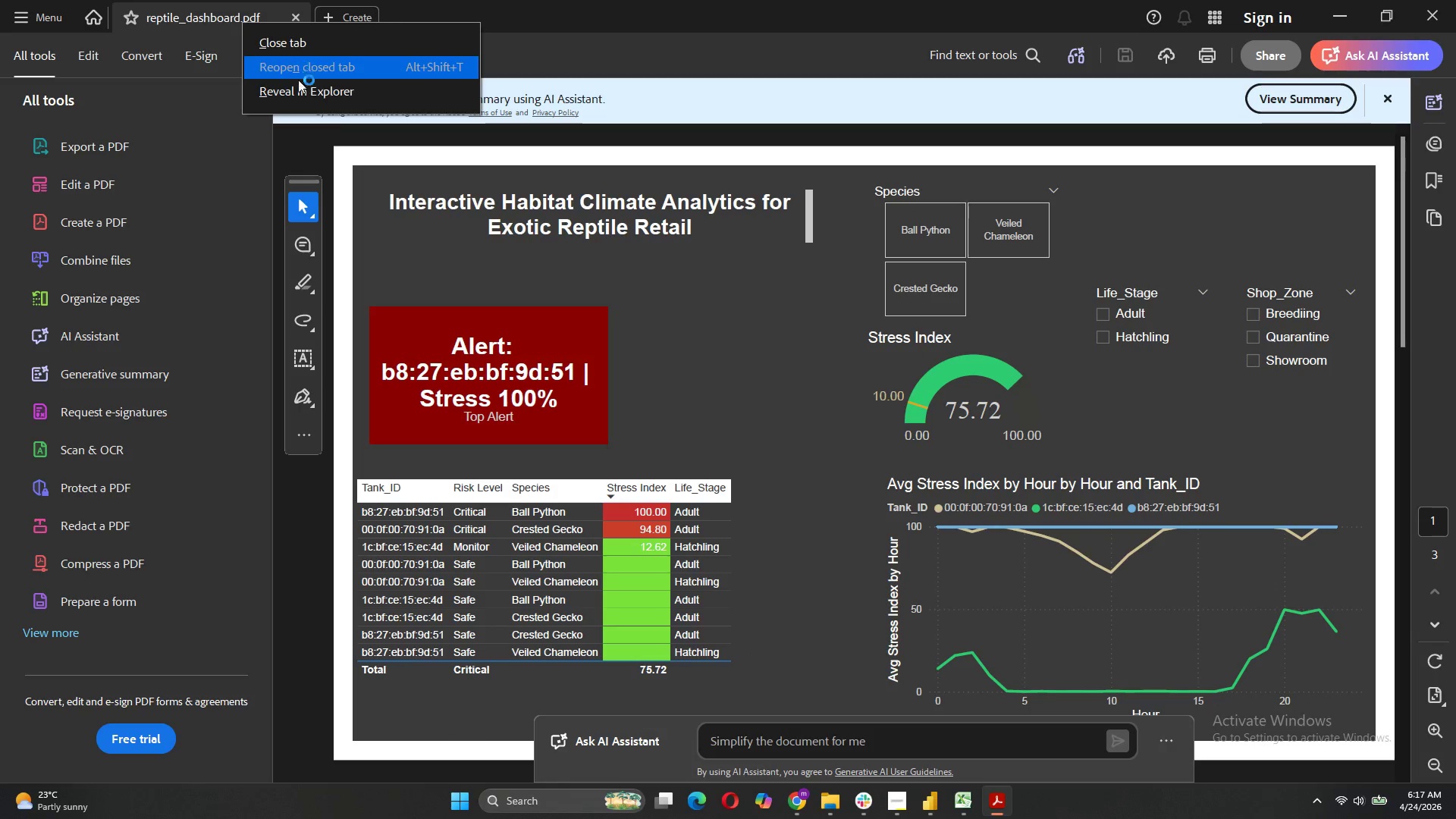 
left_click([300, 88])
 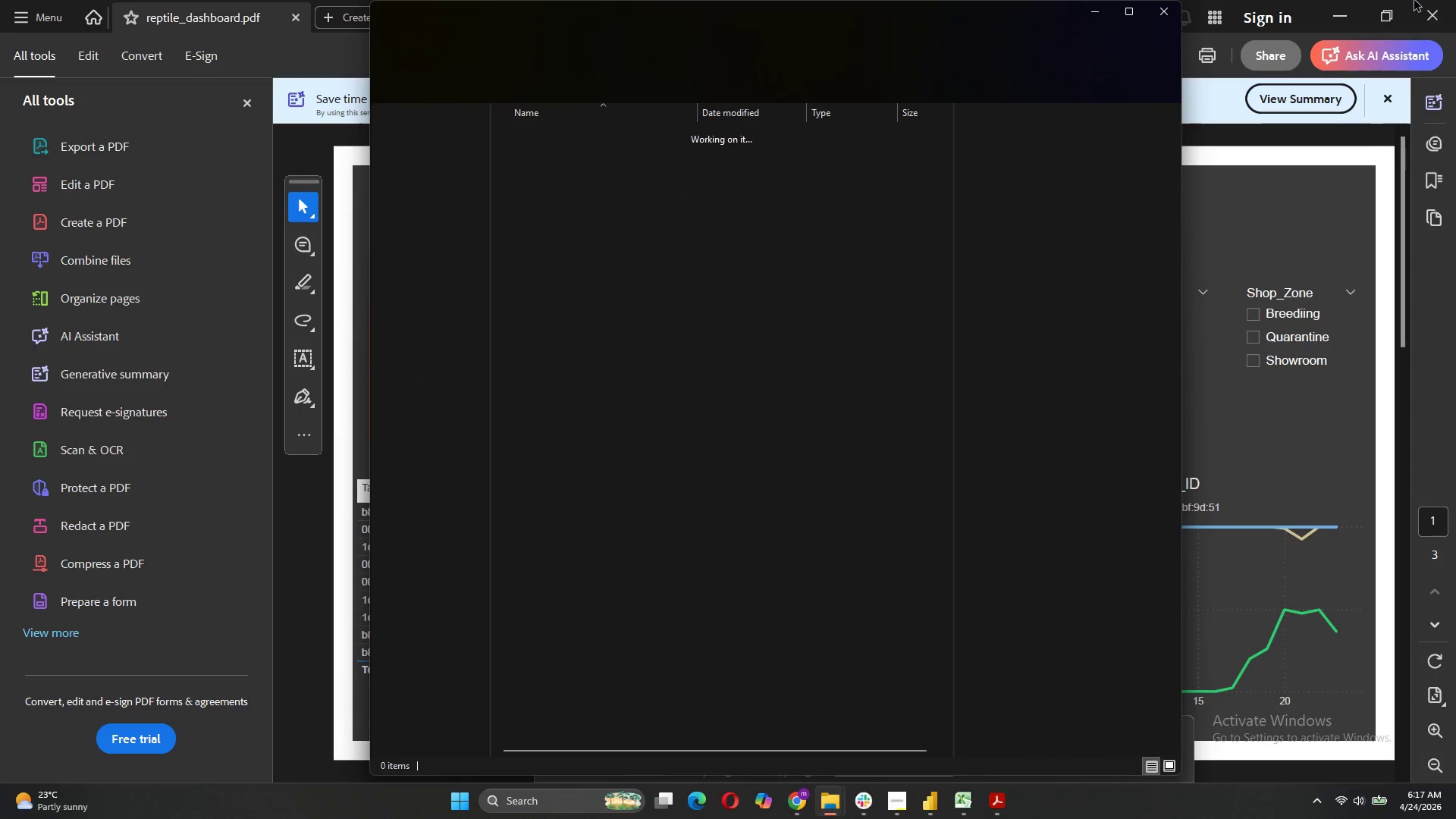 
left_click([1436, 17])
 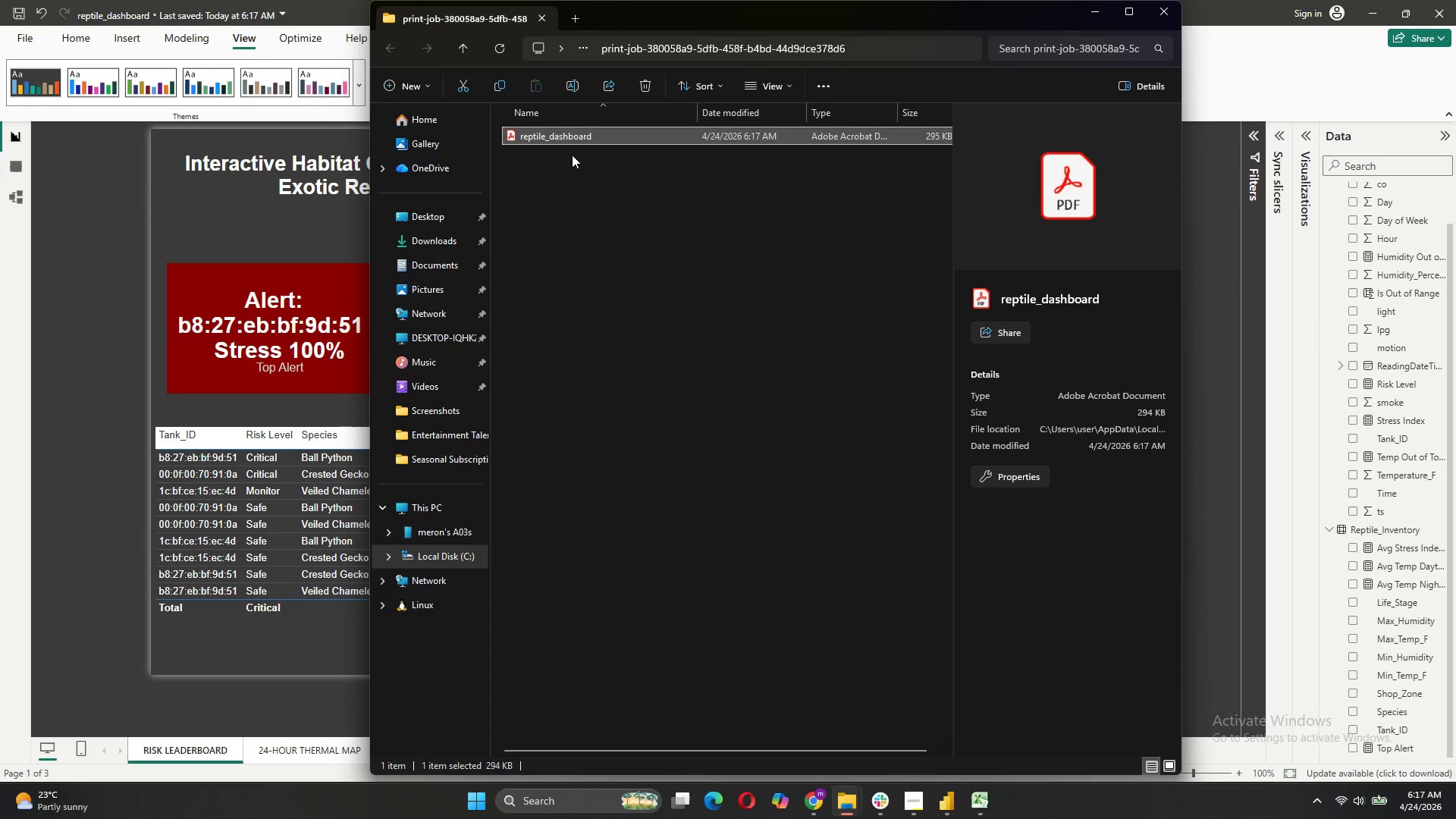 
left_click_drag(start_coordinate=[574, 134], to_coordinate=[407, 216])
 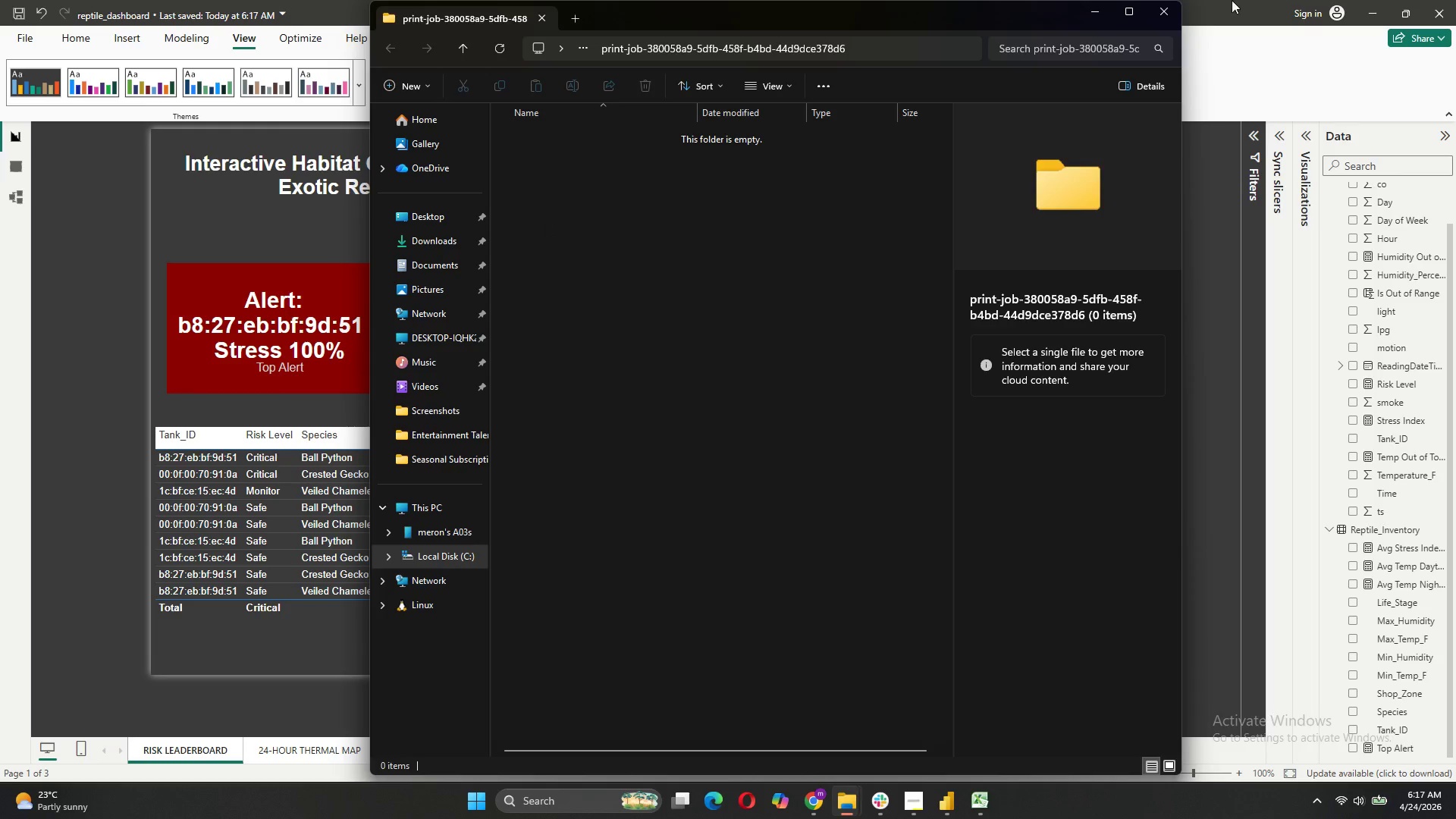 
left_click([1081, 14])
 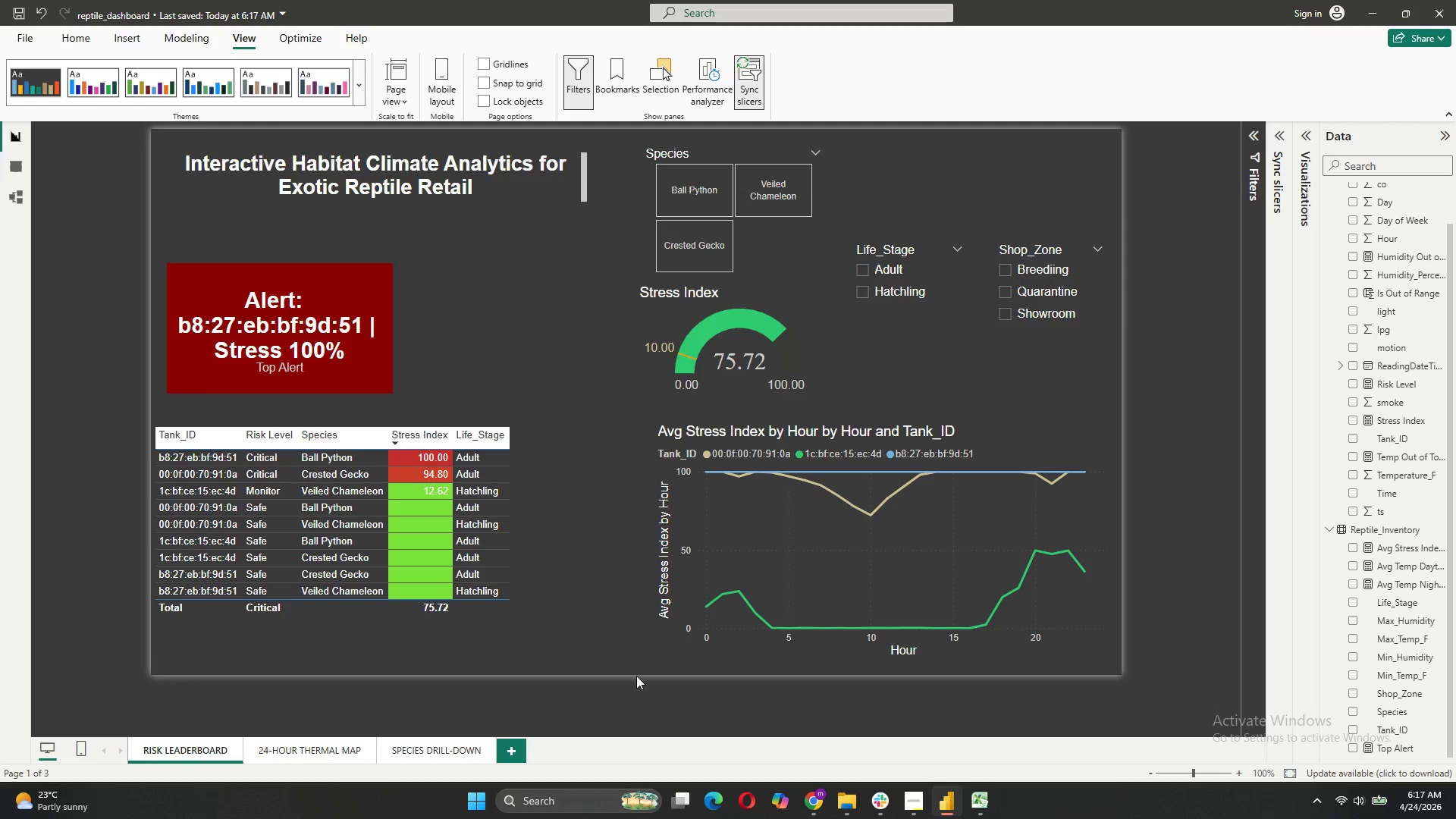 
scroll: coordinate [1000, 416], scroll_direction: up, amount: 2.0
 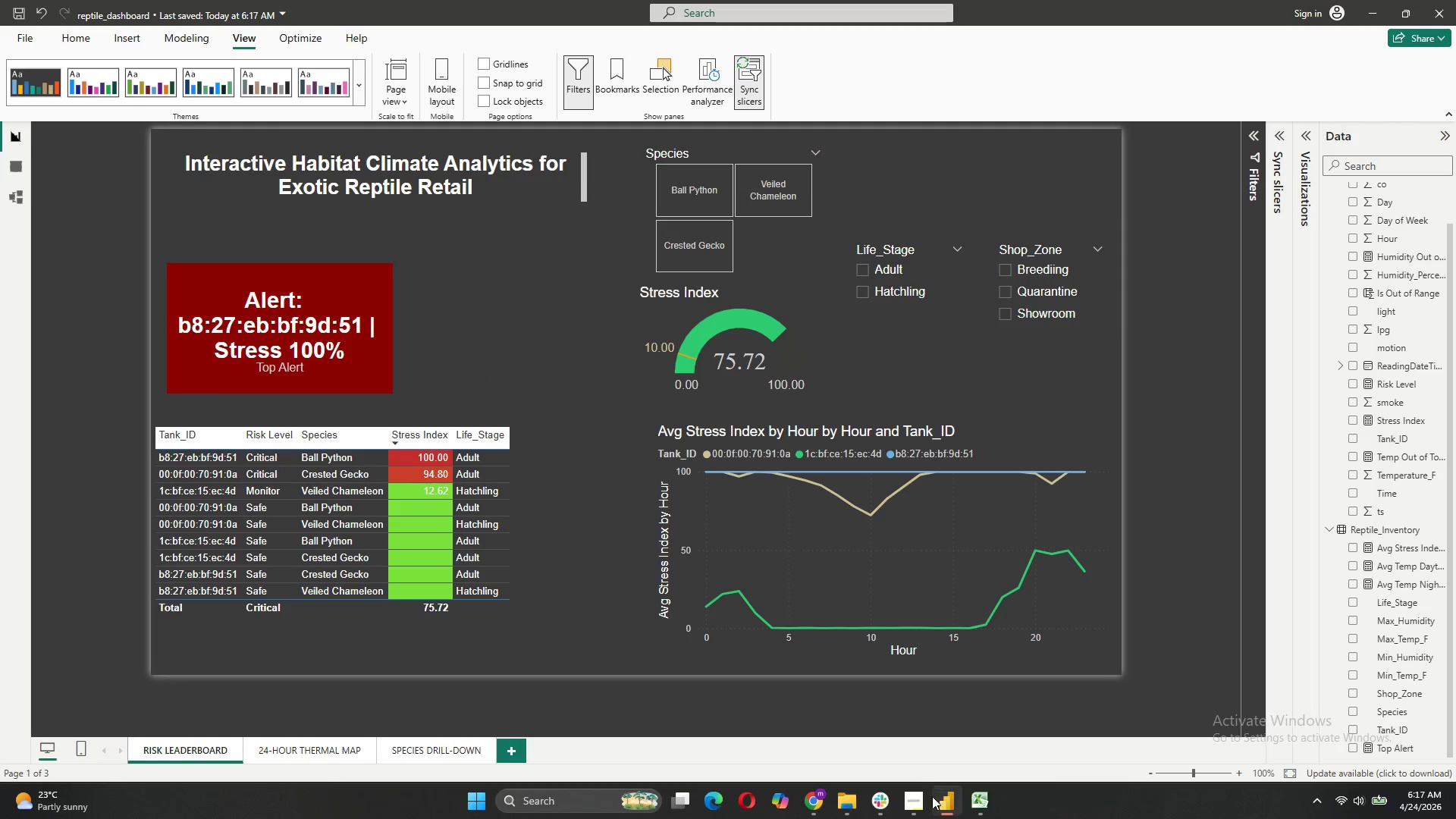 
left_click([931, 797])
 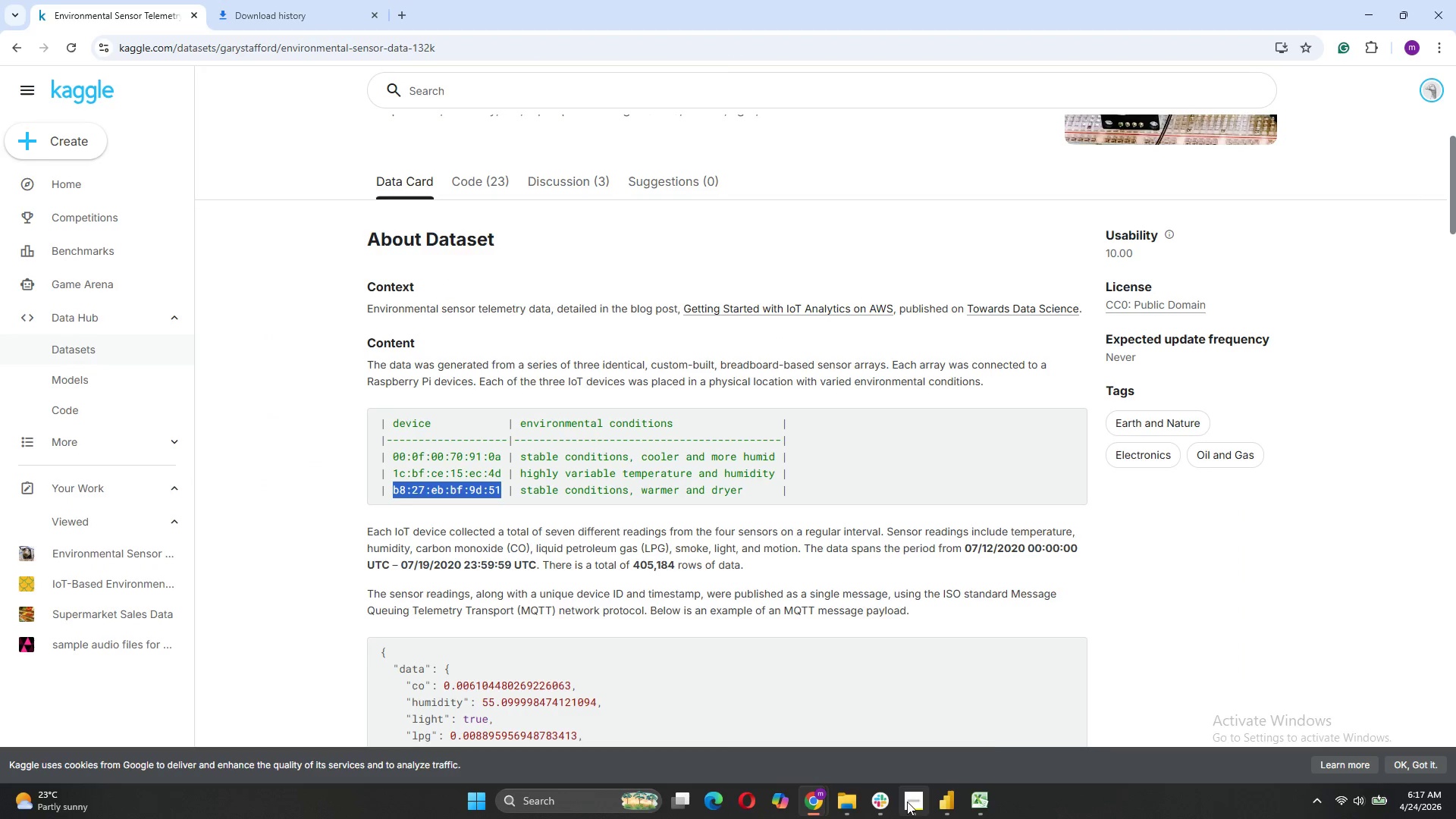 
left_click([905, 803])